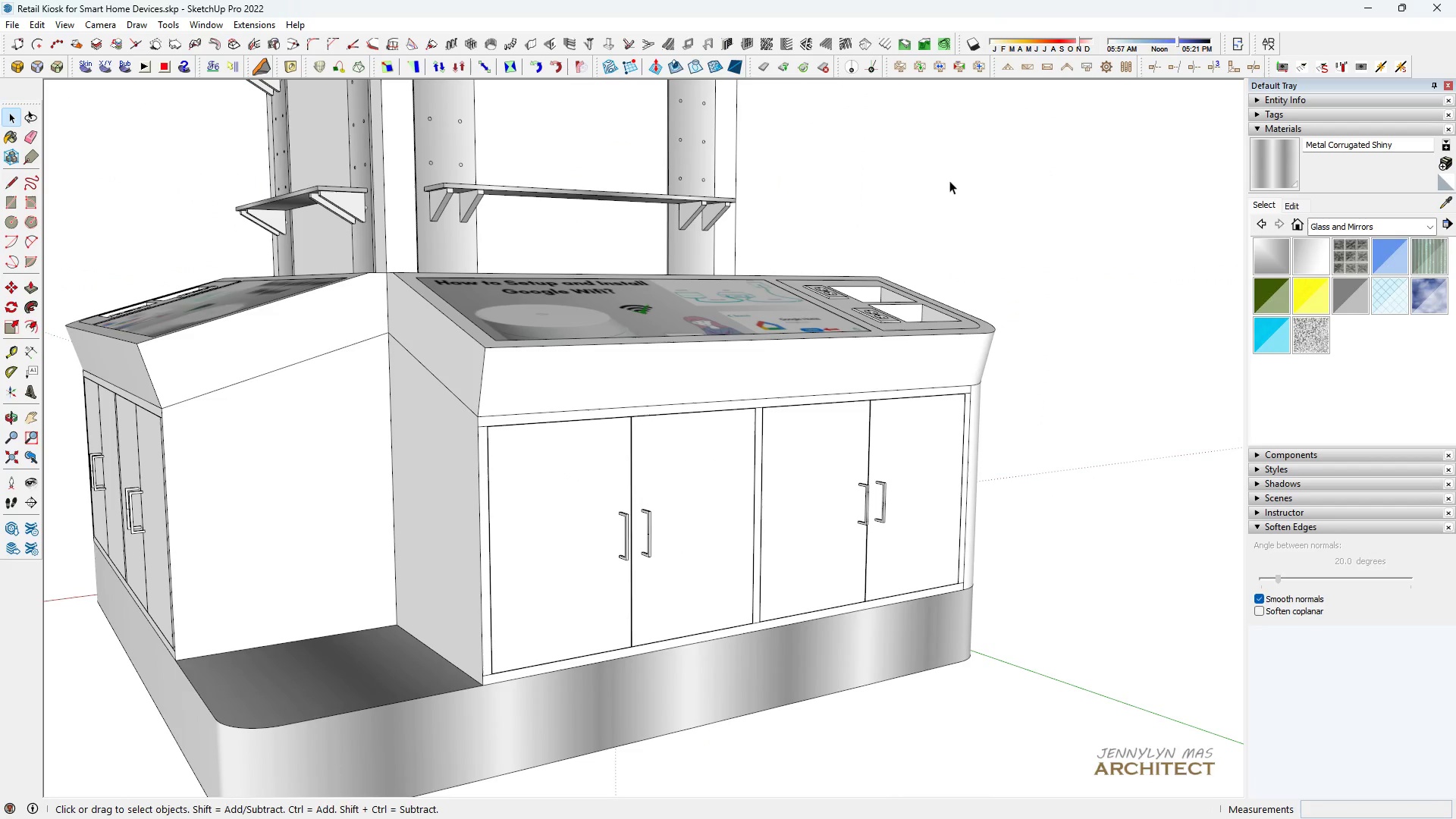 
left_click_drag(start_coordinate=[949, 180], to_coordinate=[944, 182])
 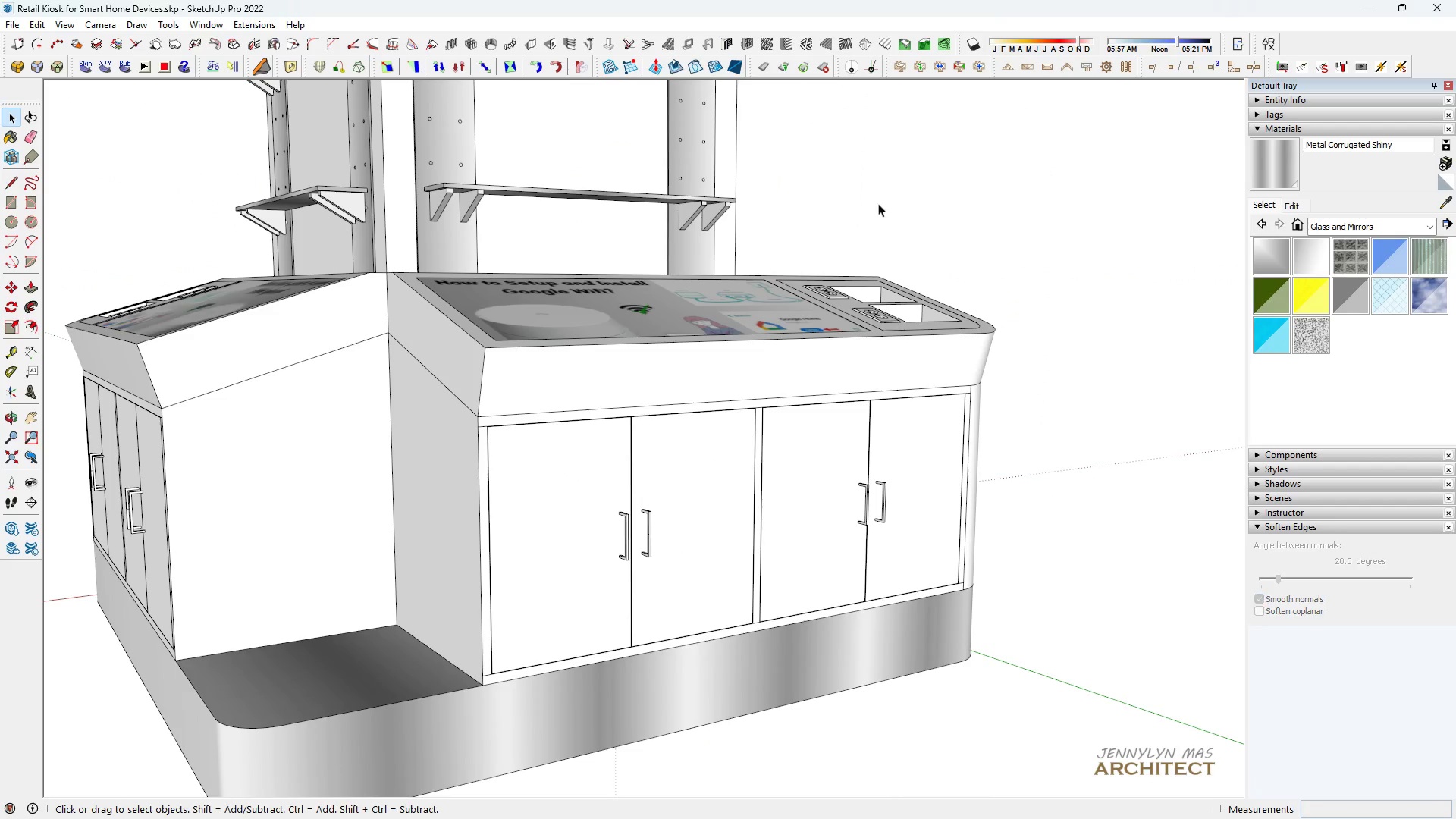 
type( hhhh )
 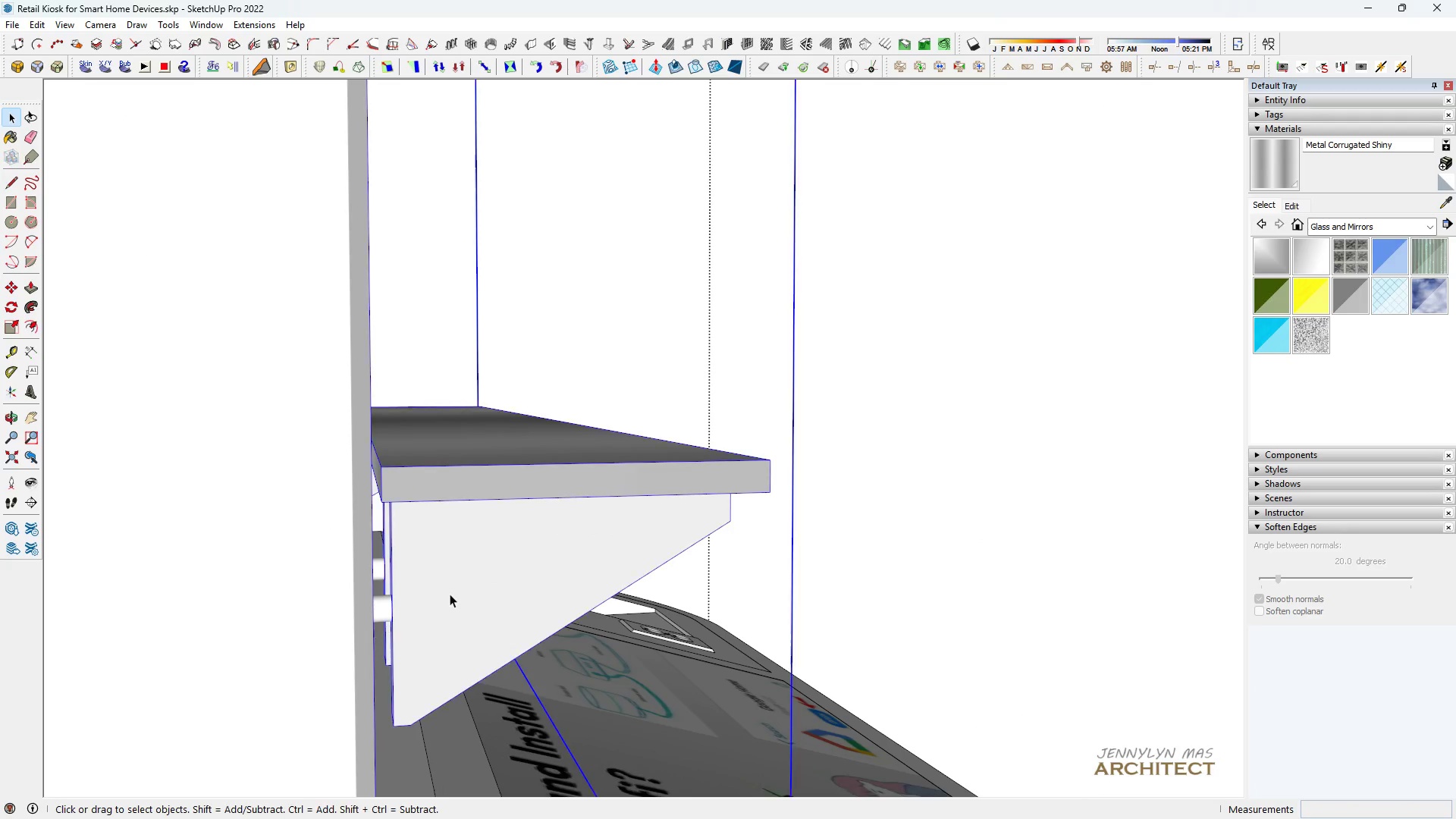 
left_click_drag(start_coordinate=[695, 246], to_coordinate=[813, 576])
 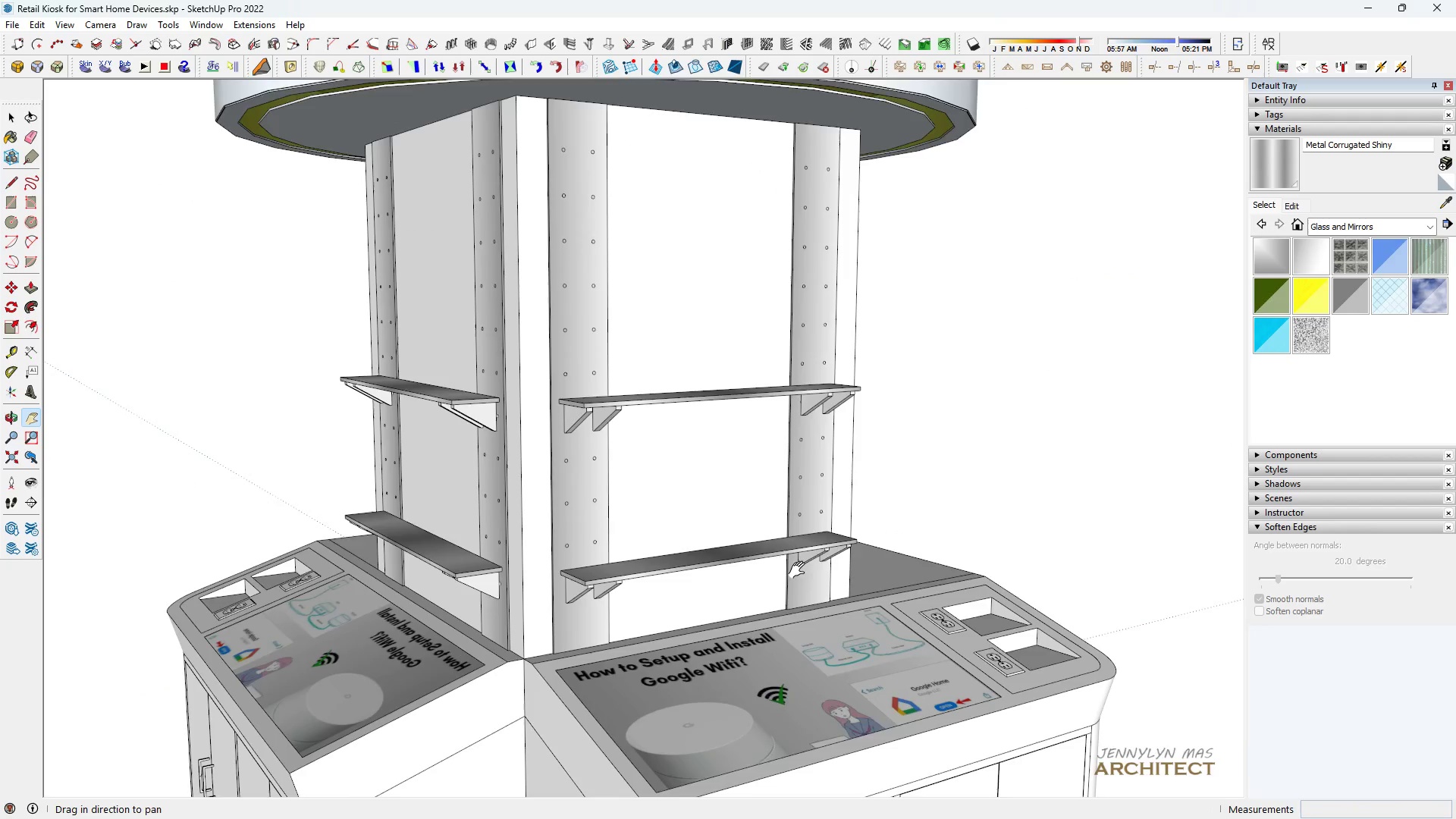 
scroll: coordinate [450, 595], scroll_direction: up, amount: 20.0
 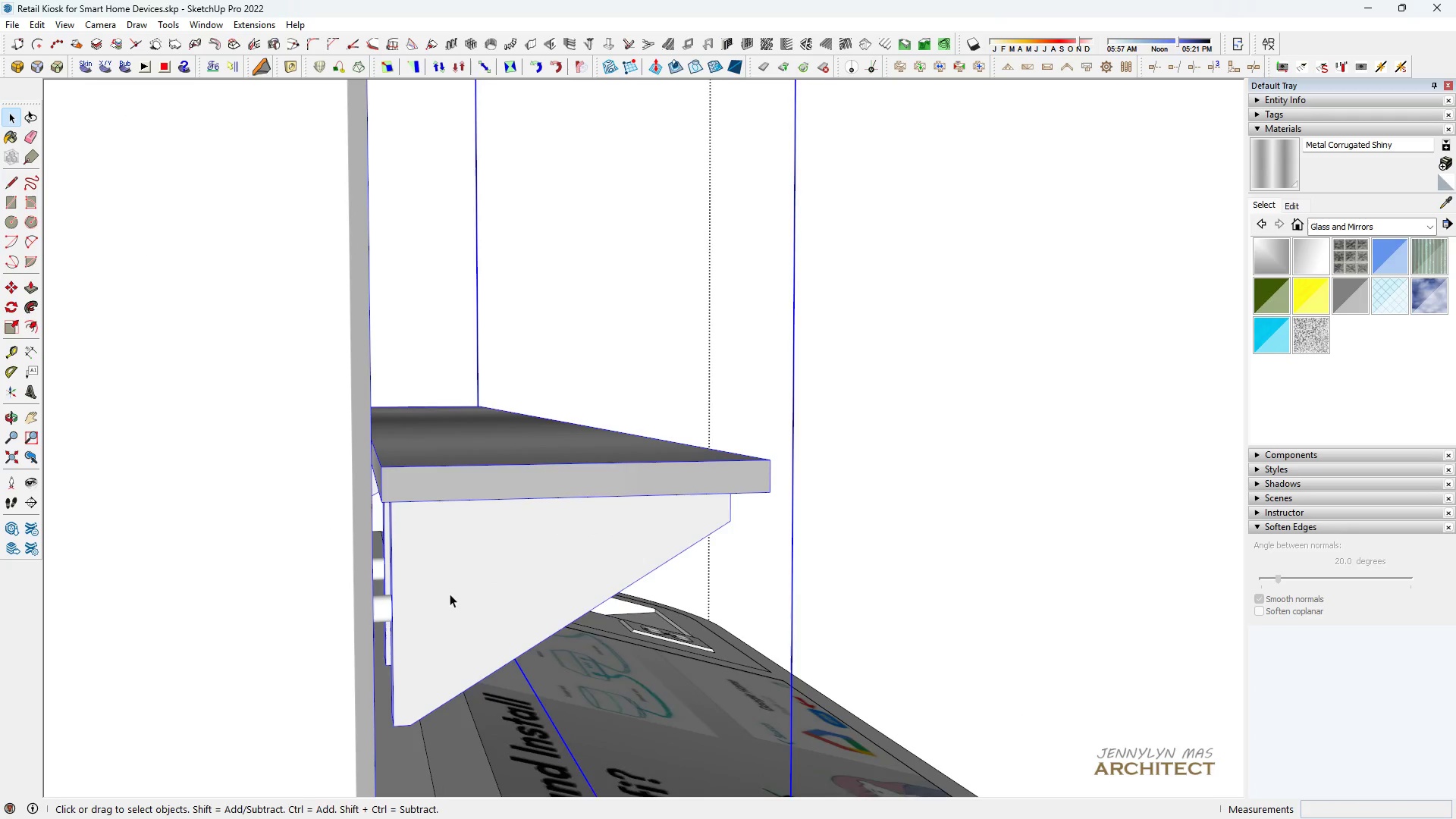 
left_click_drag(start_coordinate=[472, 635], to_coordinate=[466, 596])
 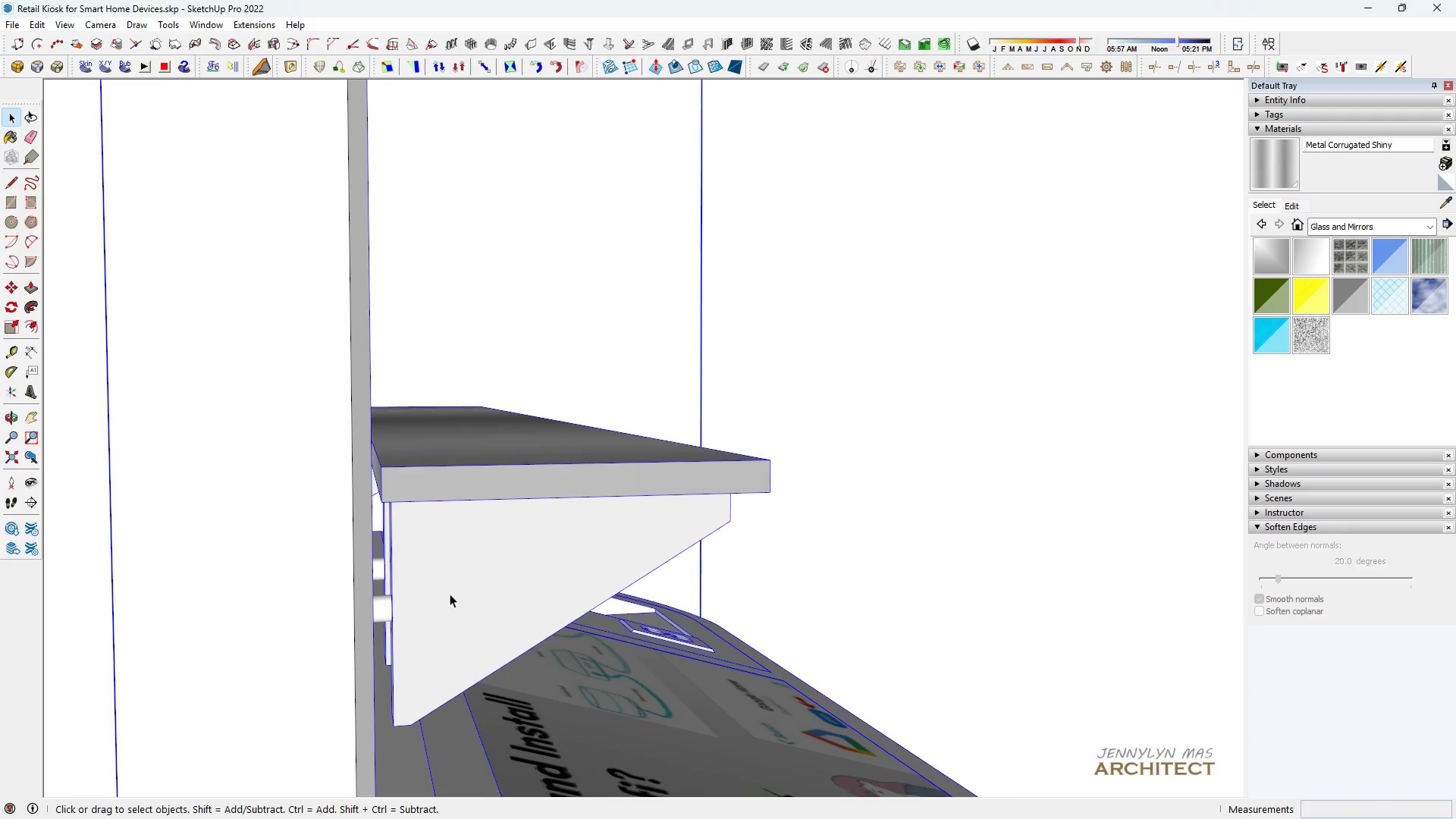 
double_click([450, 594])
 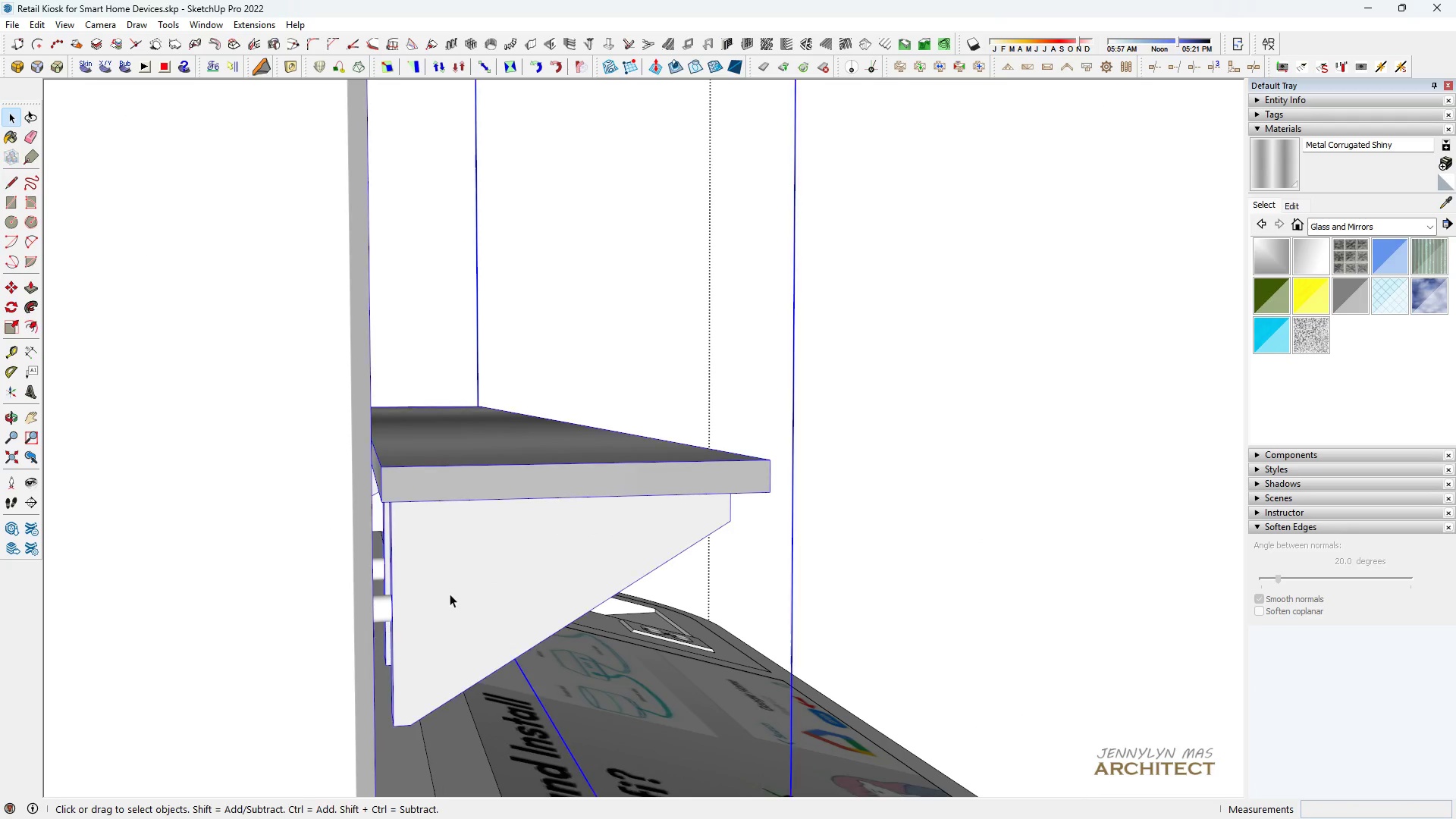 
triple_click([450, 594])
 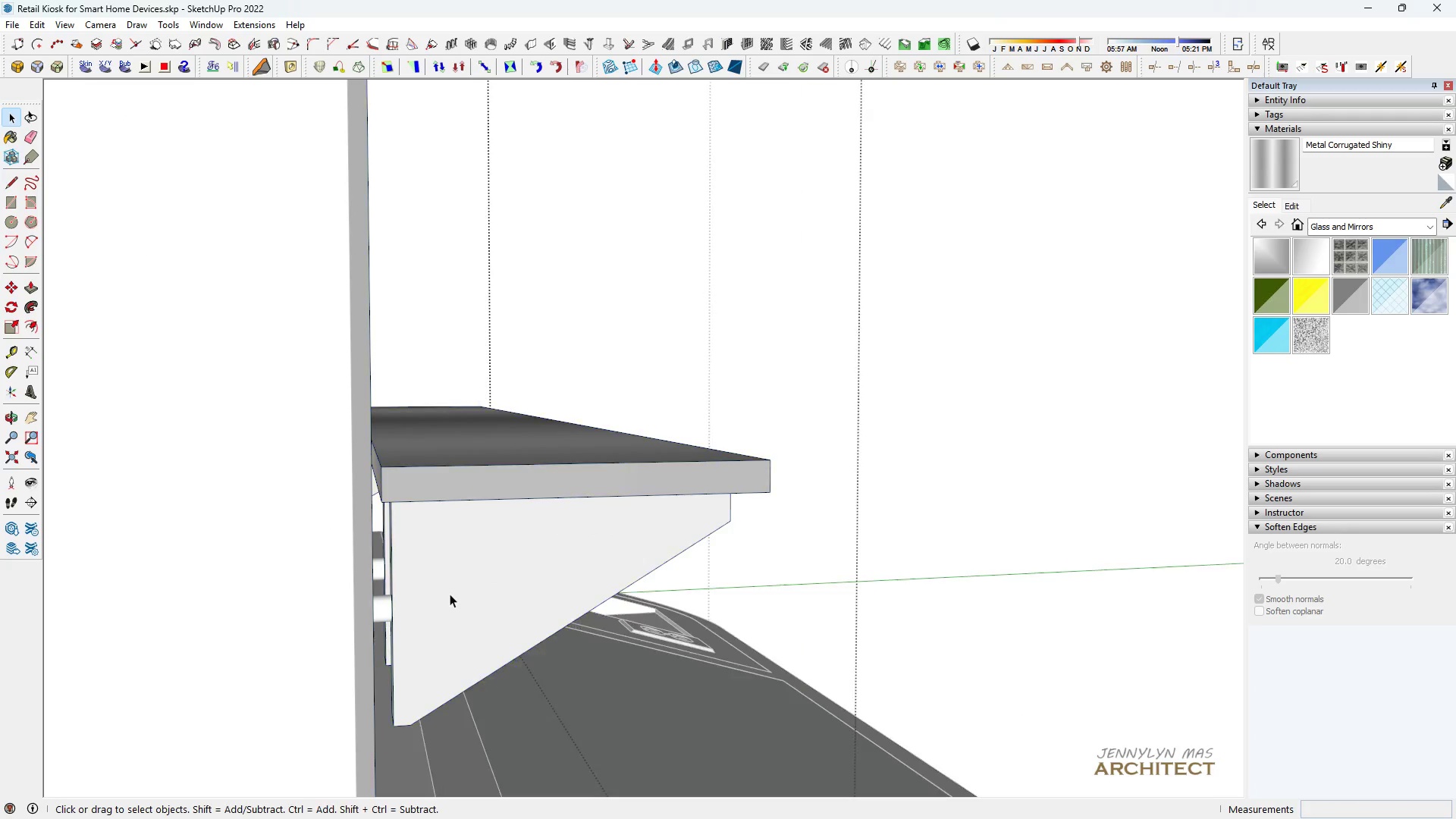 
triple_click([450, 594])
 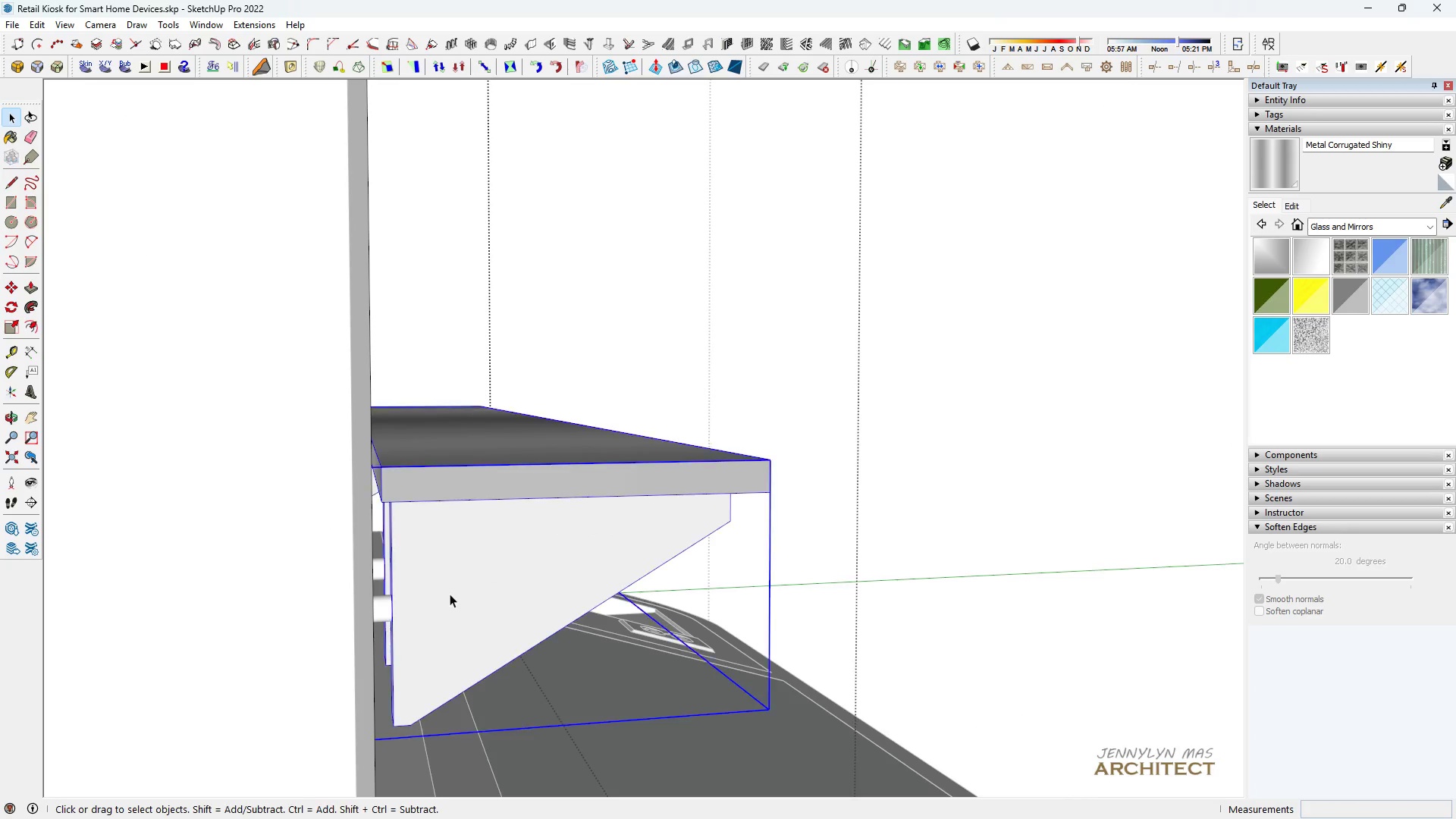 
triple_click([450, 594])
 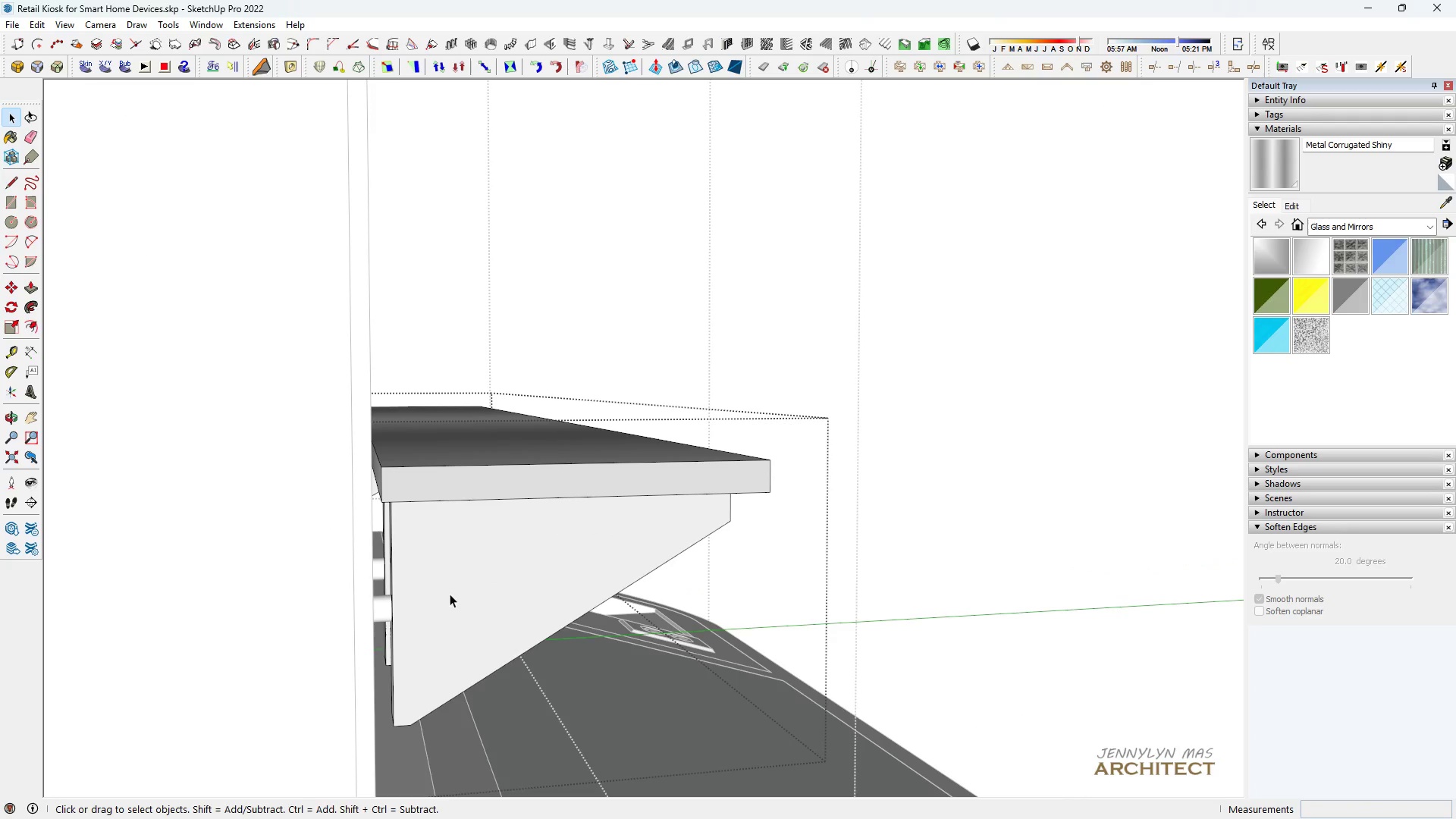 
triple_click([450, 594])
 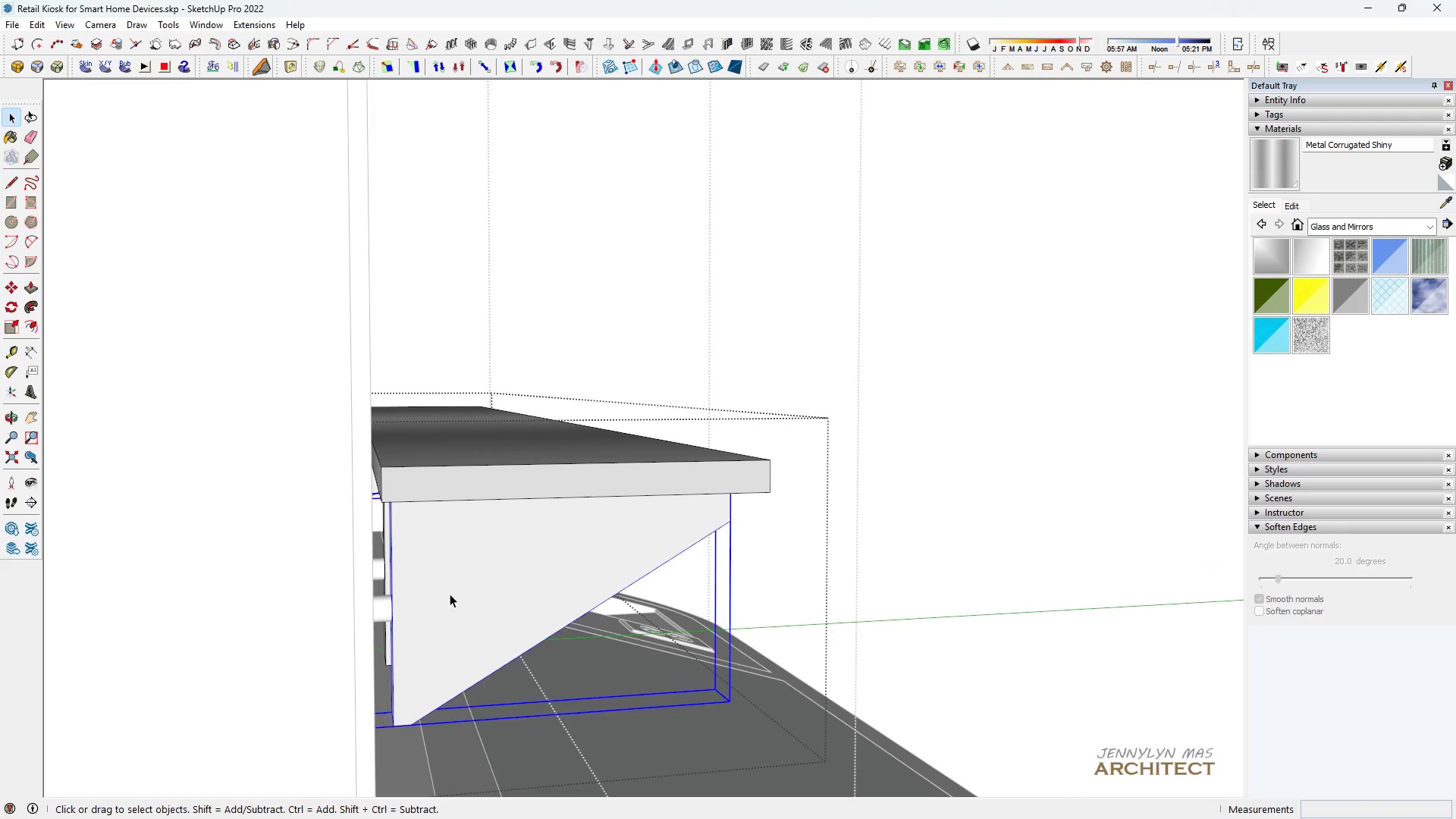 
triple_click([450, 594])
 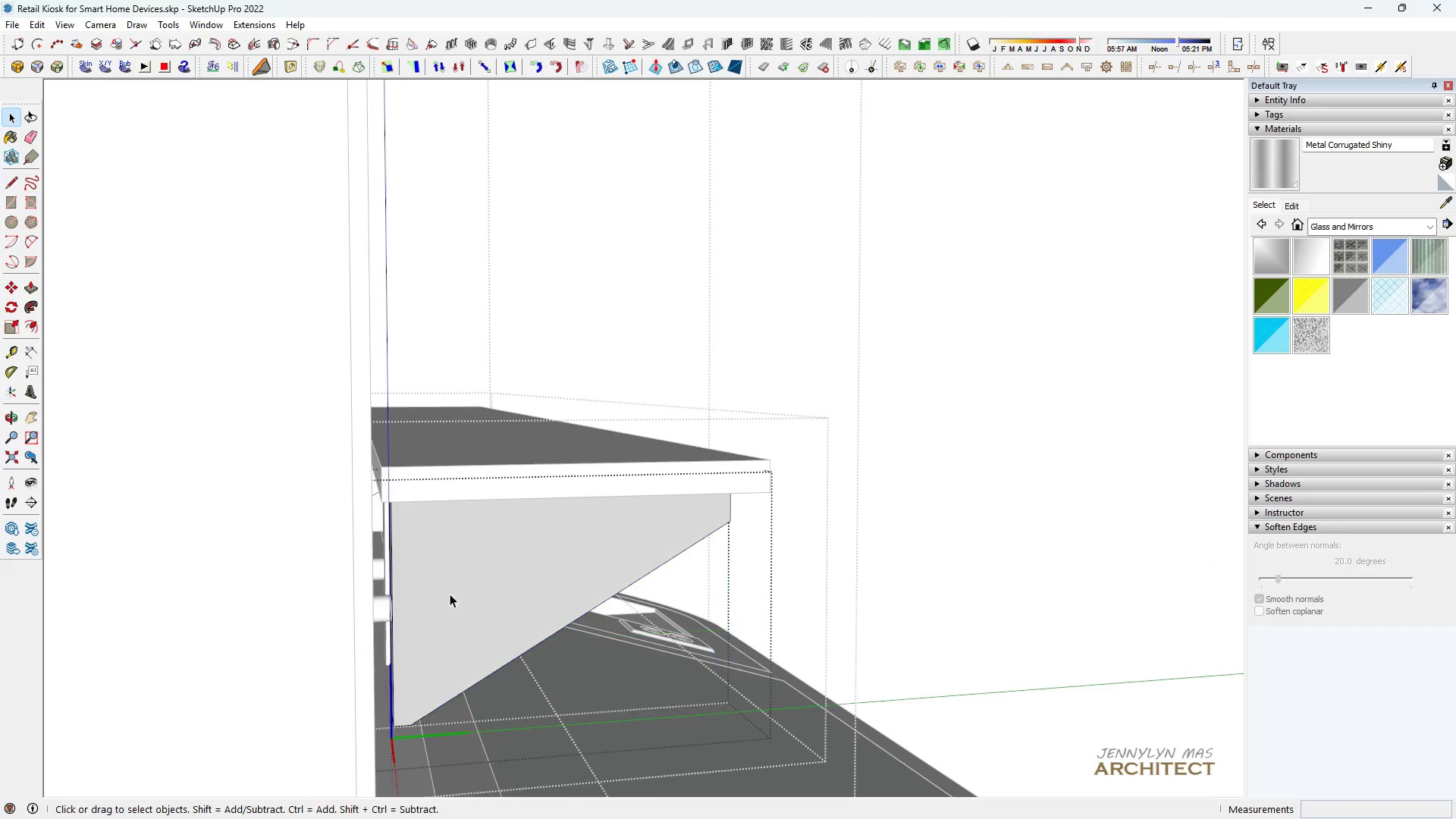 
triple_click([450, 594])
 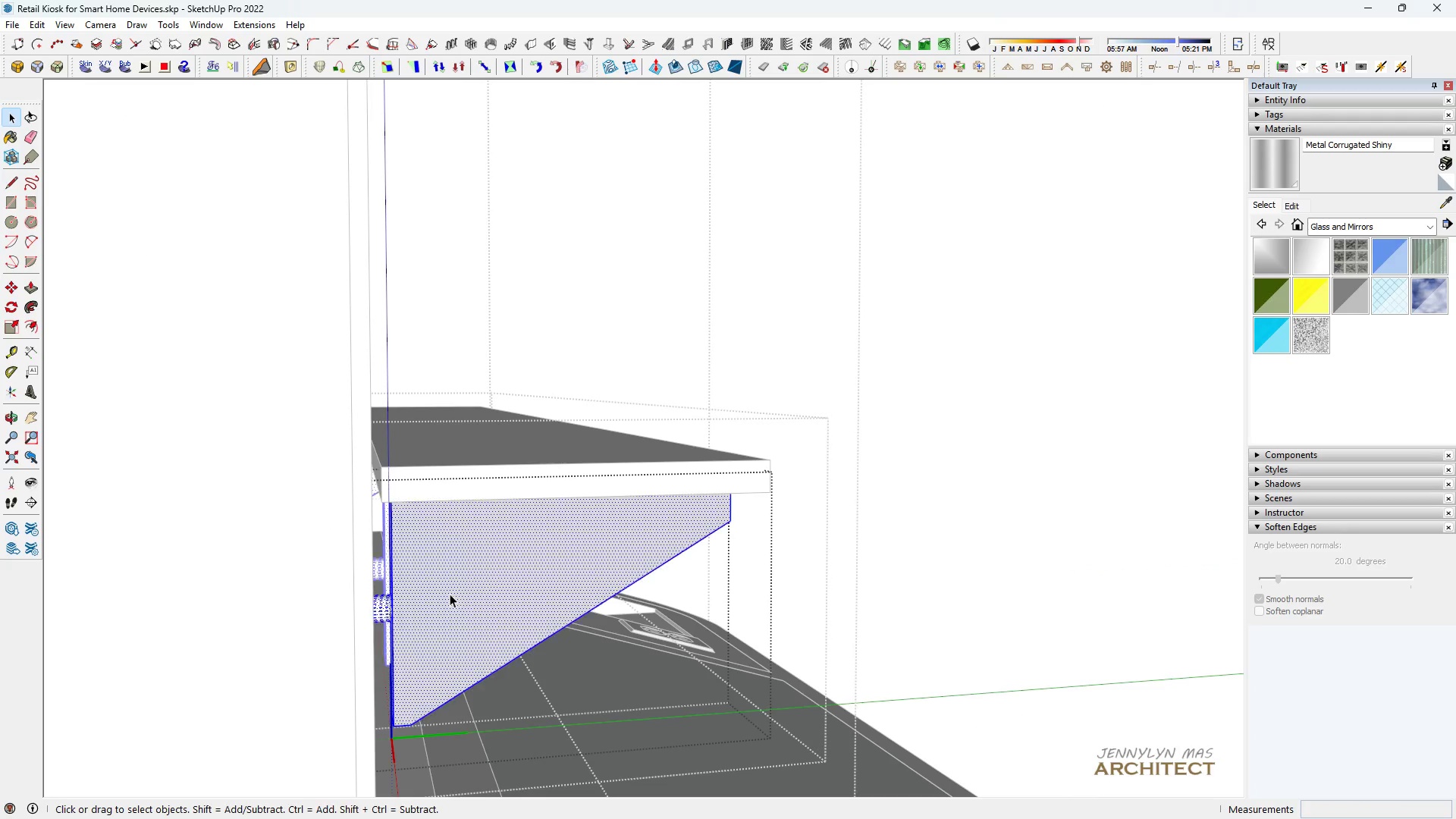 
triple_click([450, 594])
 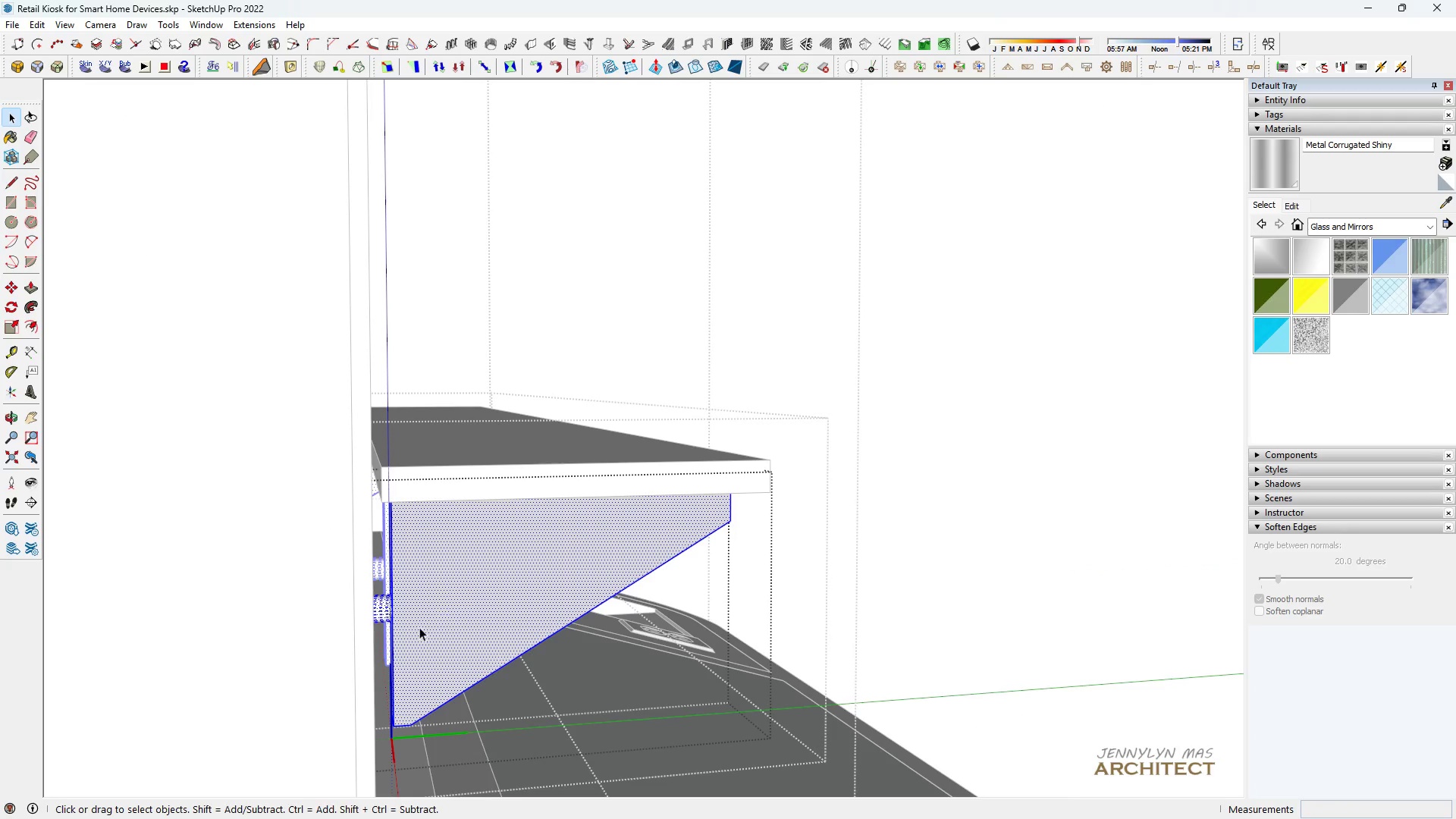 
scroll: coordinate [392, 582], scroll_direction: up, amount: 19.0
 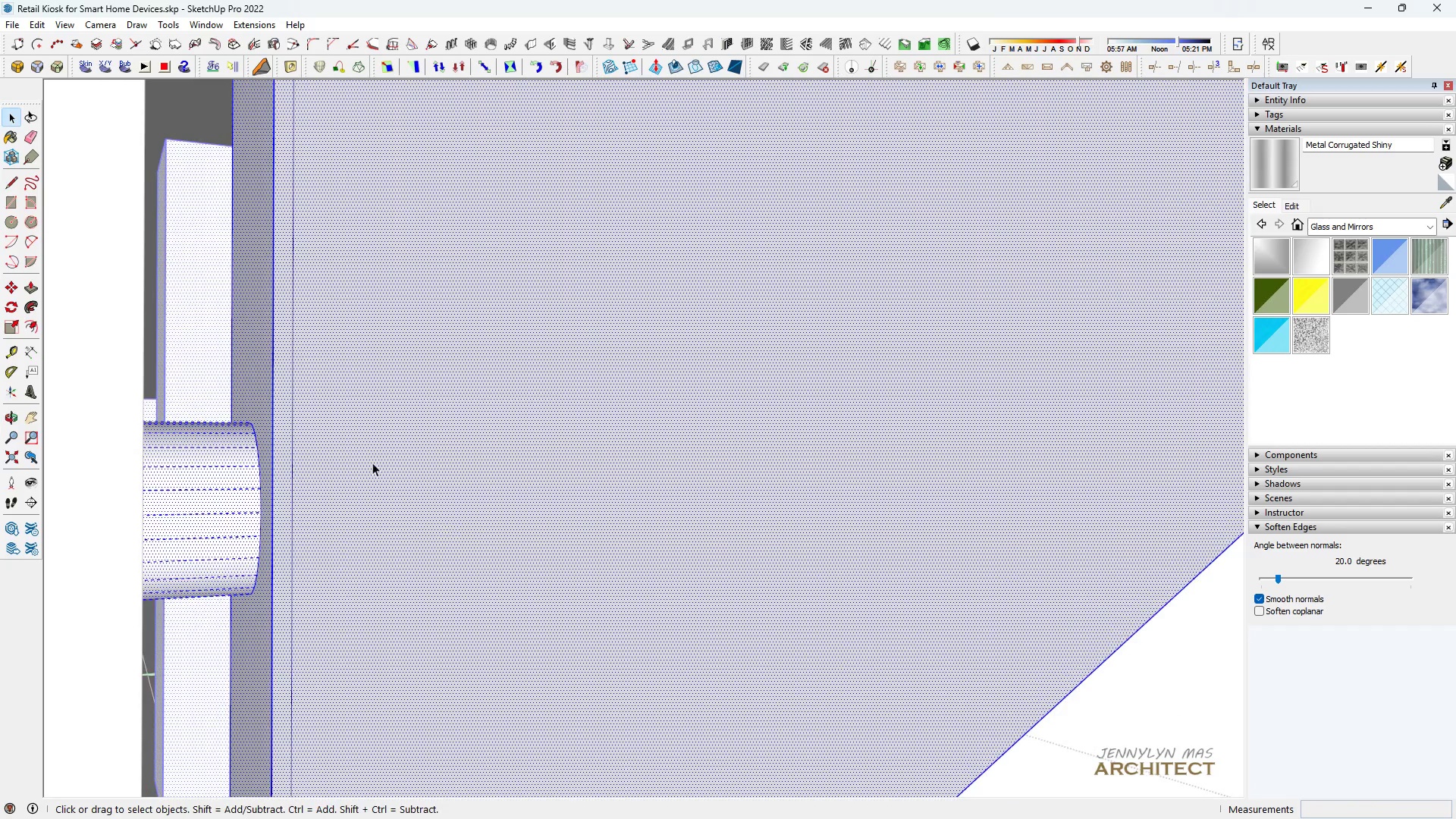 
key(Space)
 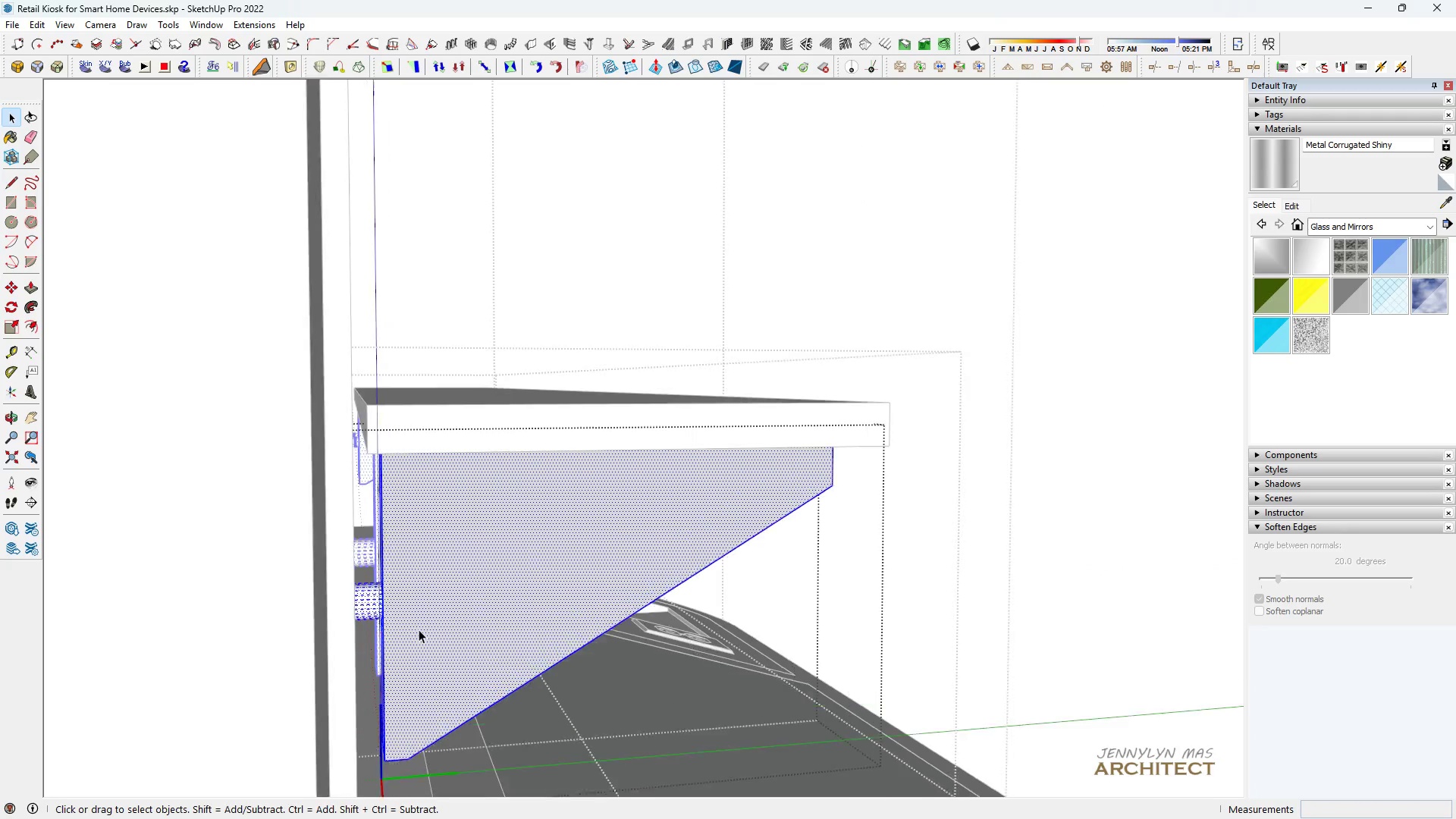 
key(P)
 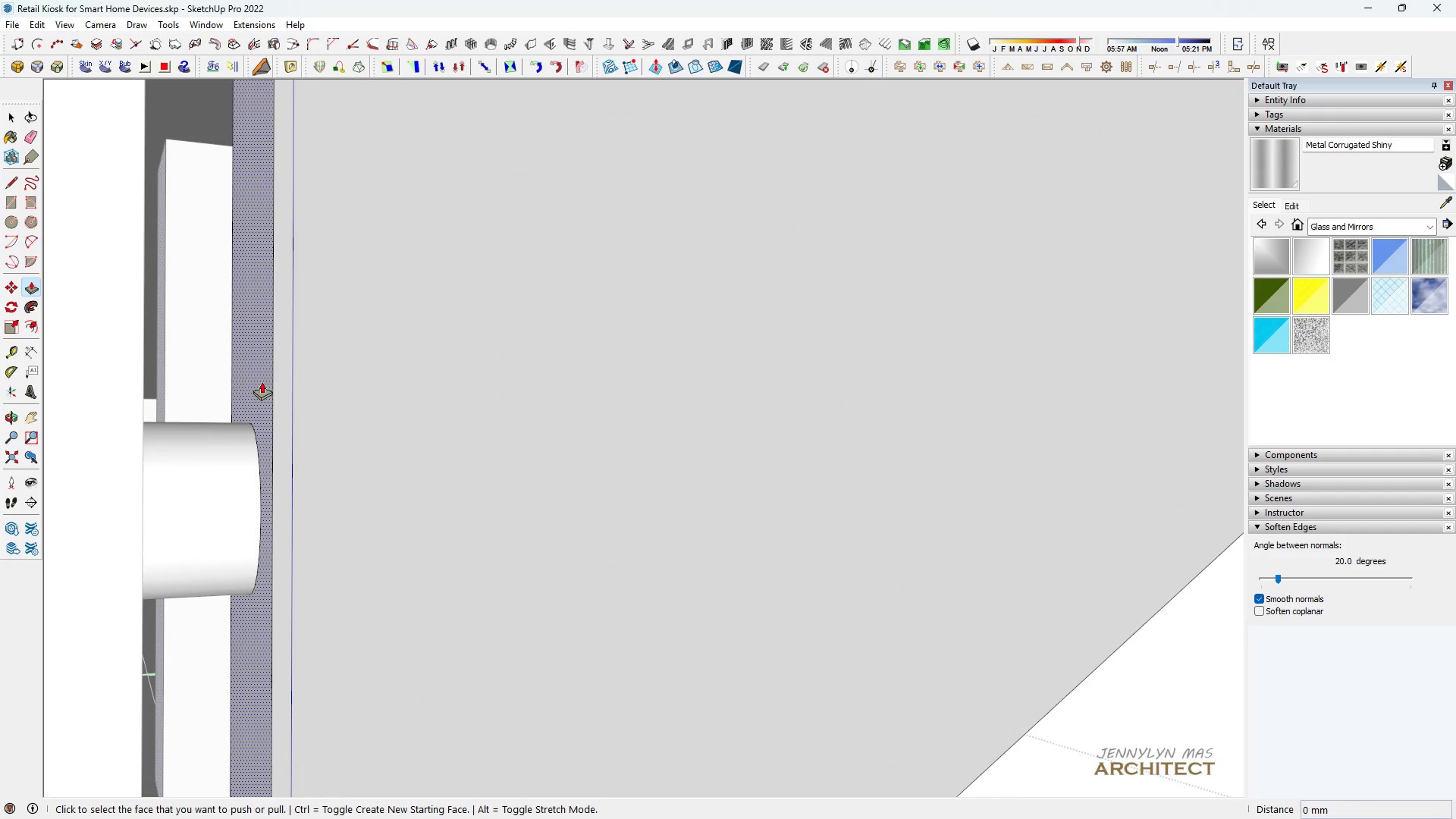 
left_click([262, 381])
 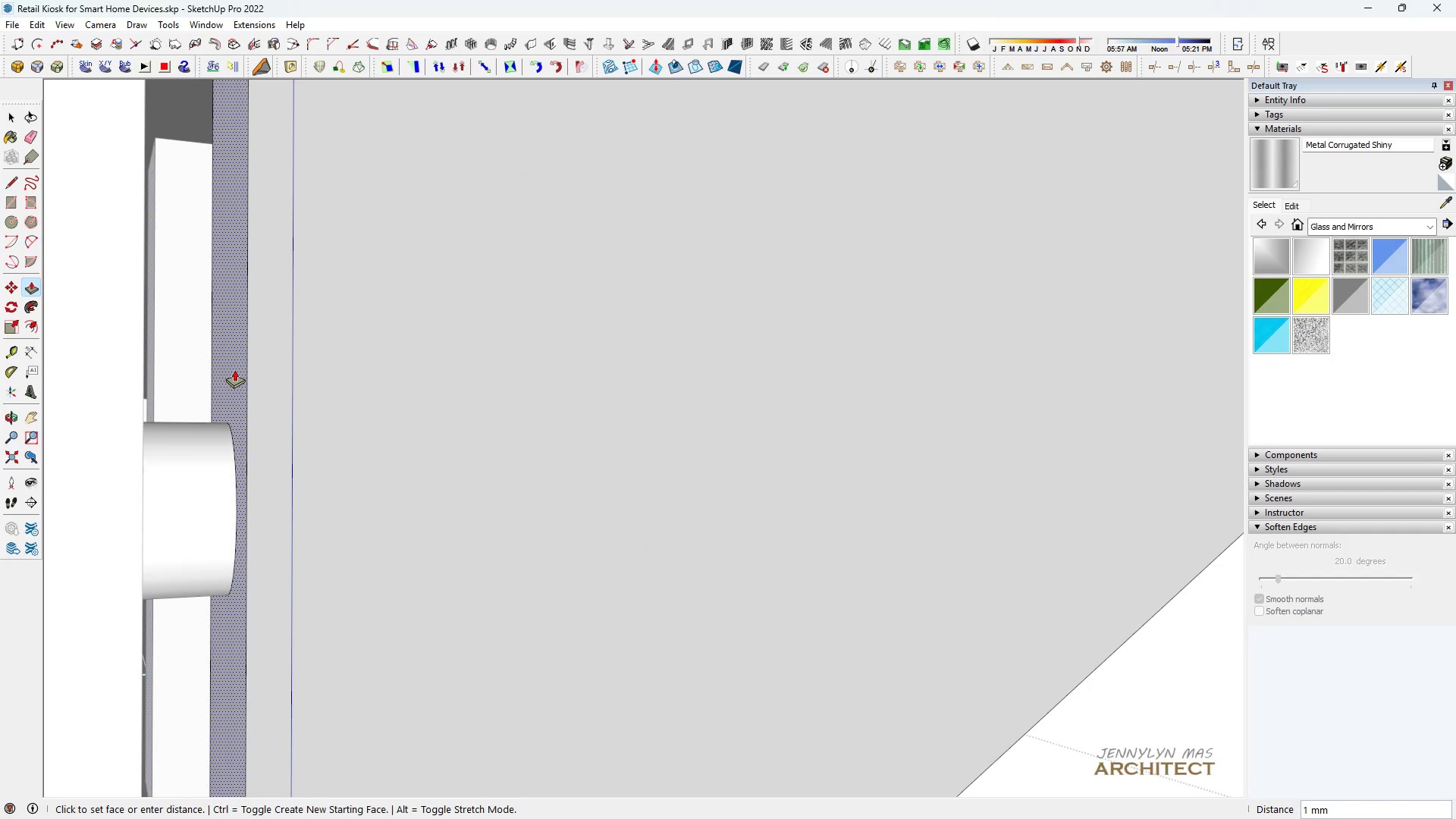 
key(3)
 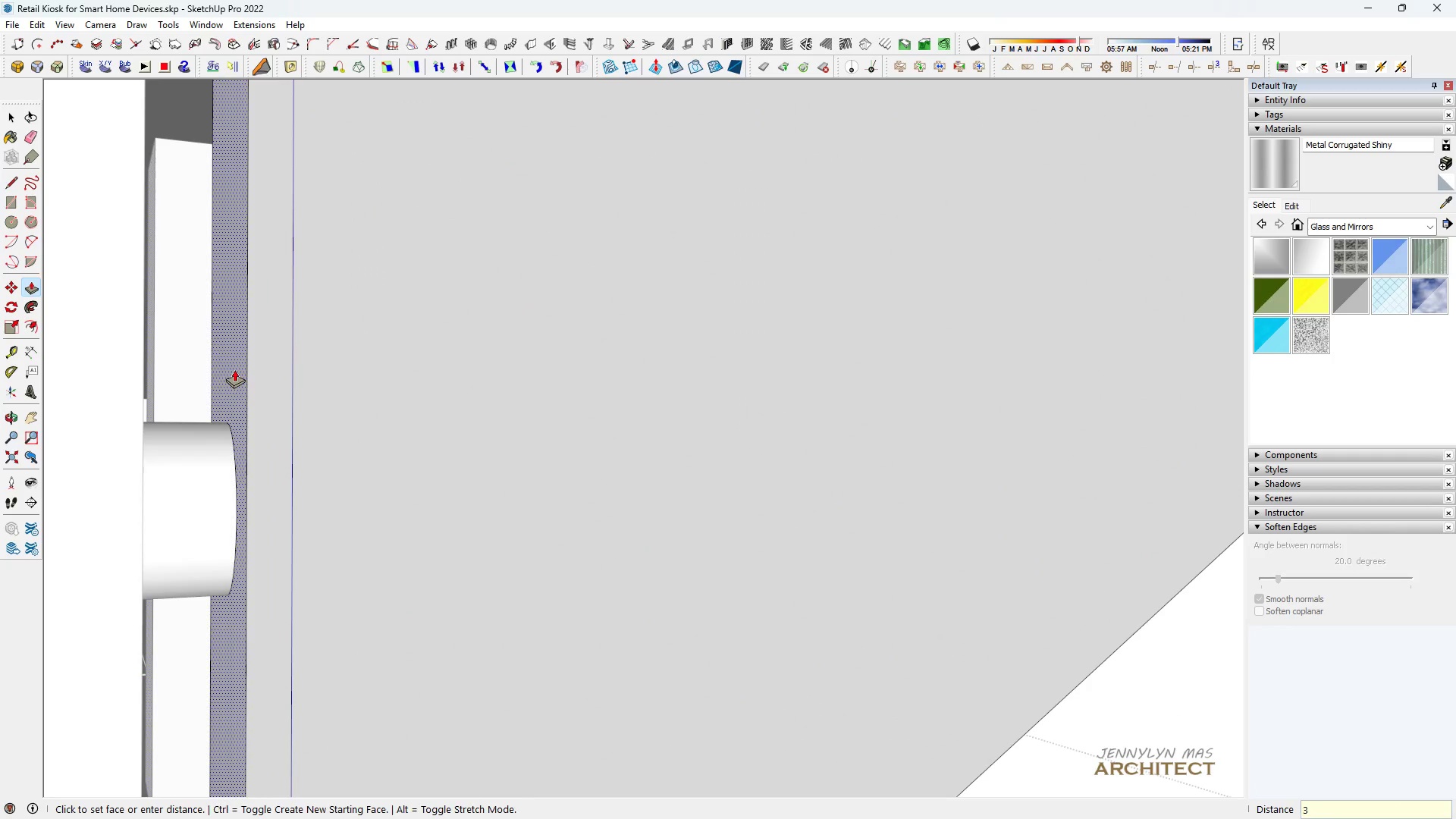 
key(Enter)
 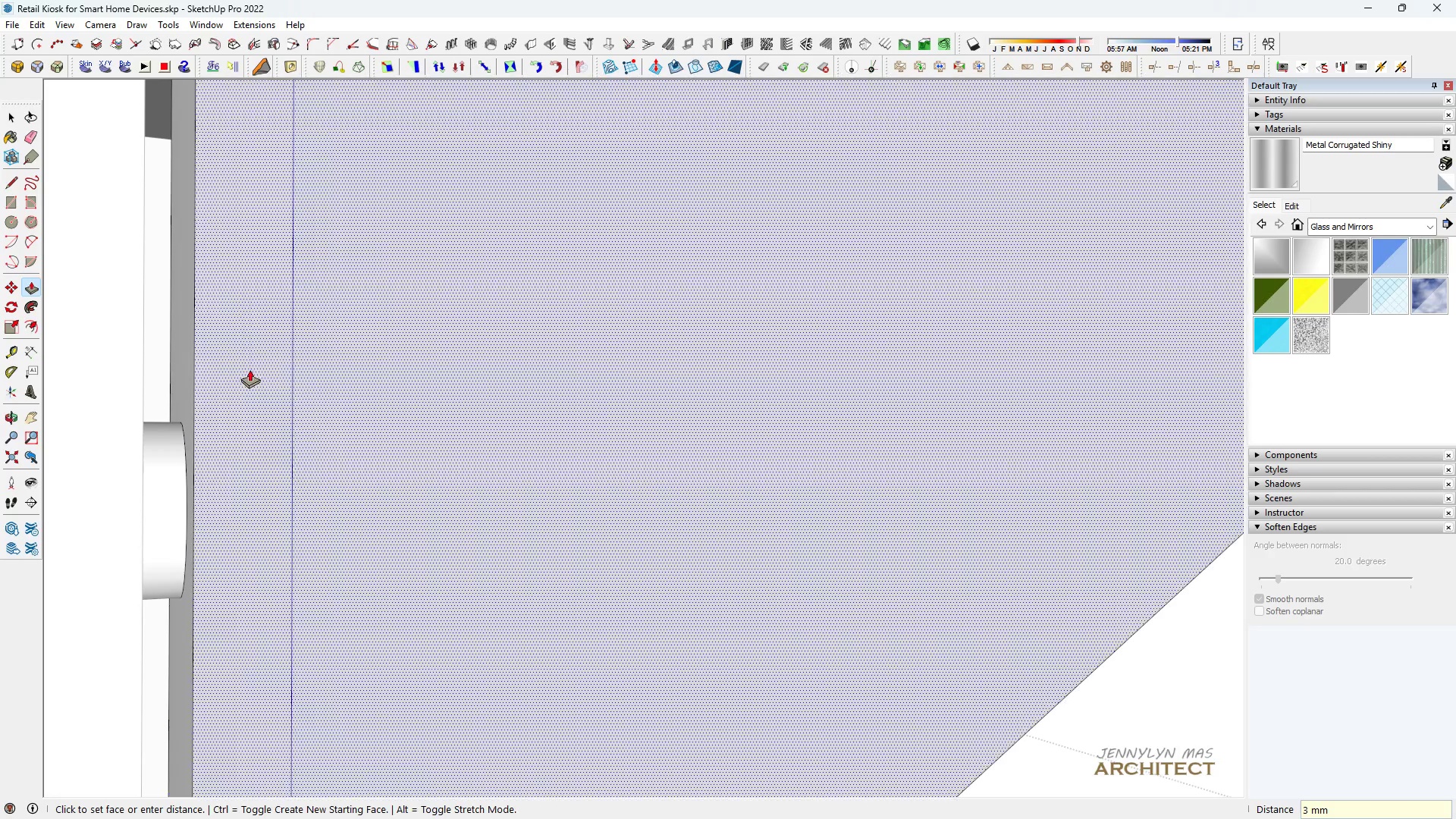 
scroll: coordinate [160, 526], scroll_direction: down, amount: 17.0
 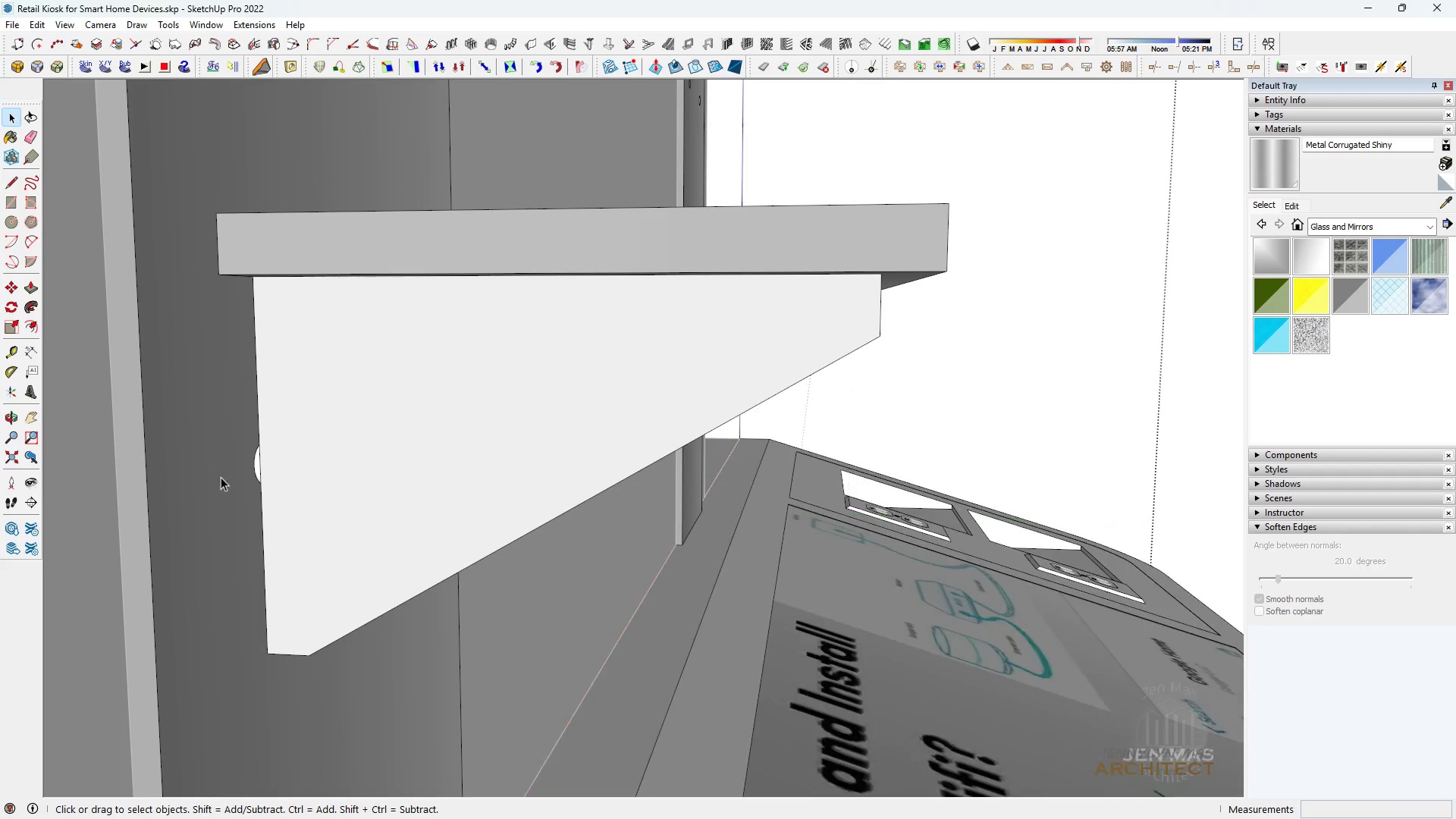 
type( )
key(Escape)
key(Escape)
key(Escape)
key(Escape)
key(Escape)
type( hhh )
 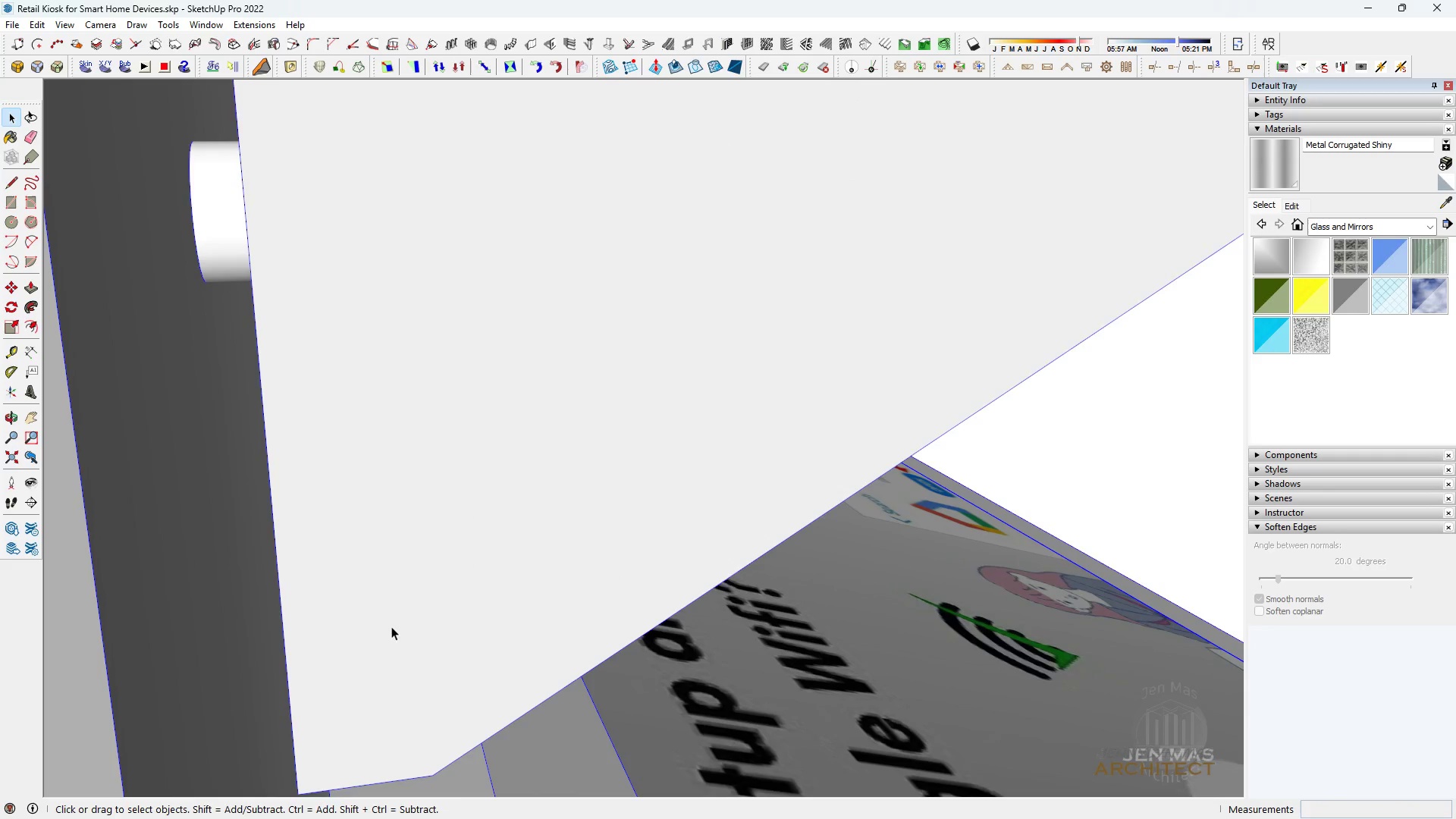 
scroll: coordinate [108, 380], scroll_direction: down, amount: 11.0
 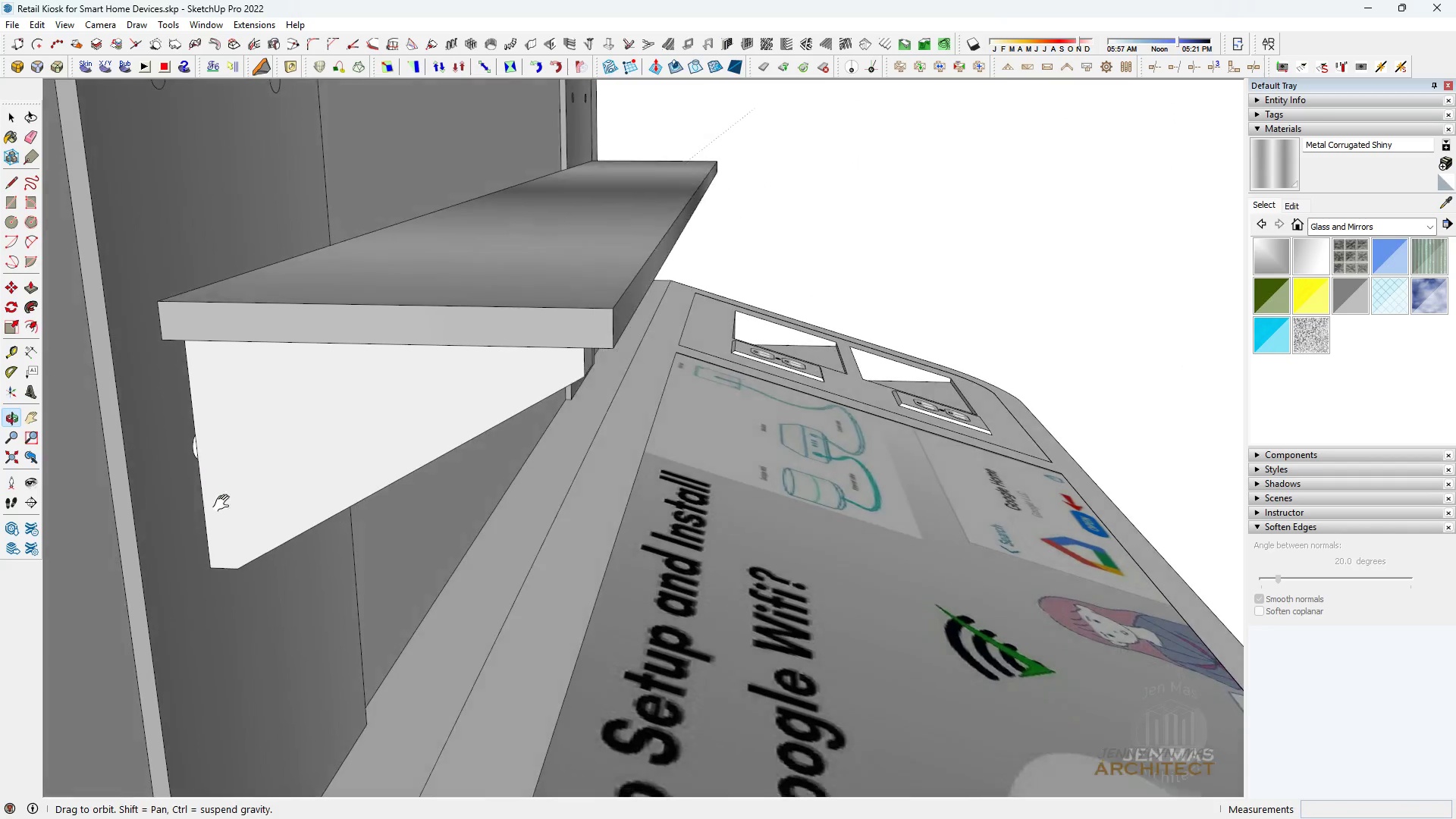 
scroll: coordinate [202, 502], scroll_direction: up, amount: 11.0
 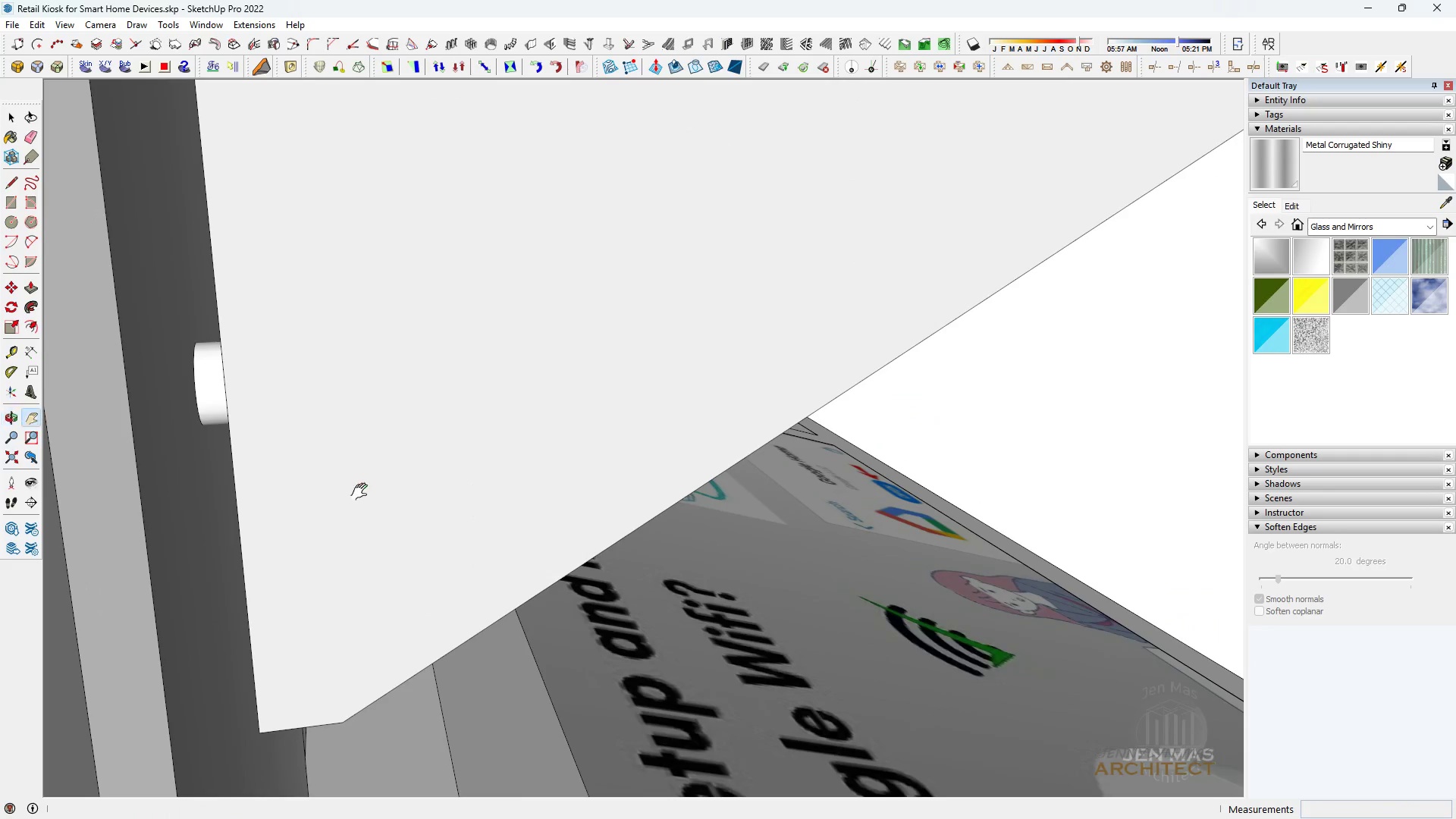 
left_click_drag(start_coordinate=[353, 485], to_coordinate=[428, 482])
 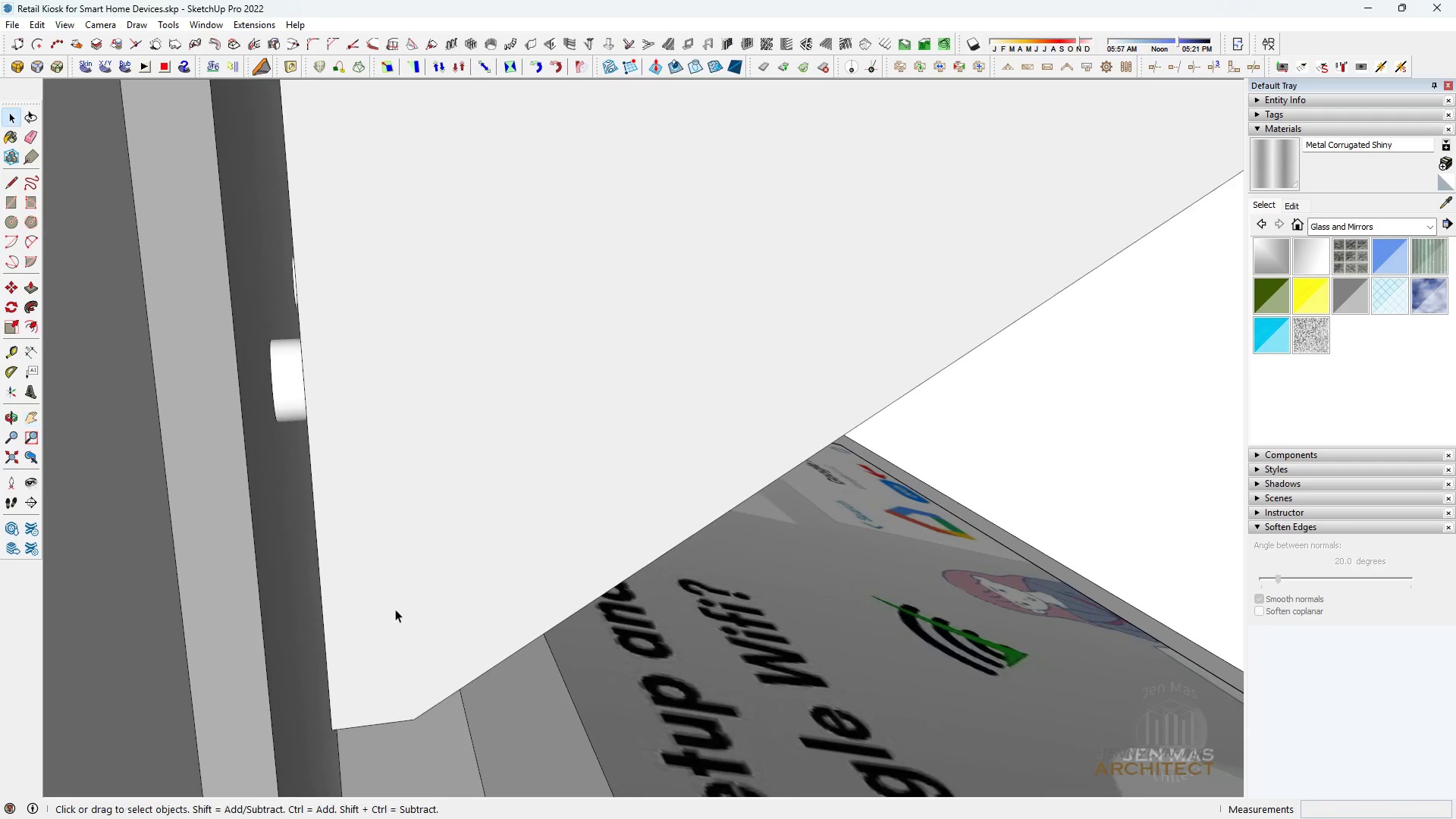 
scroll: coordinate [383, 629], scroll_direction: up, amount: 5.0
 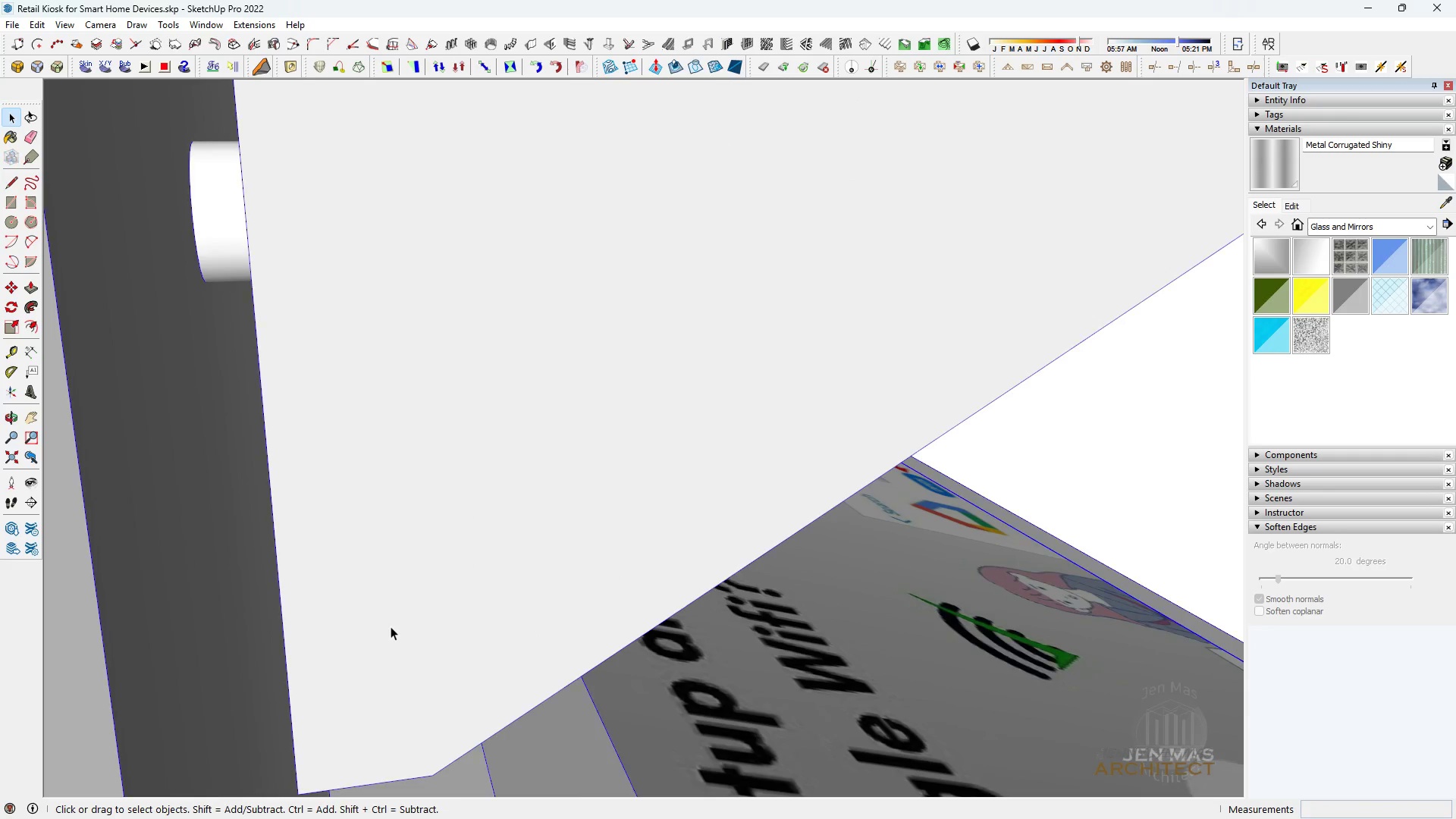 
double_click([392, 626])
 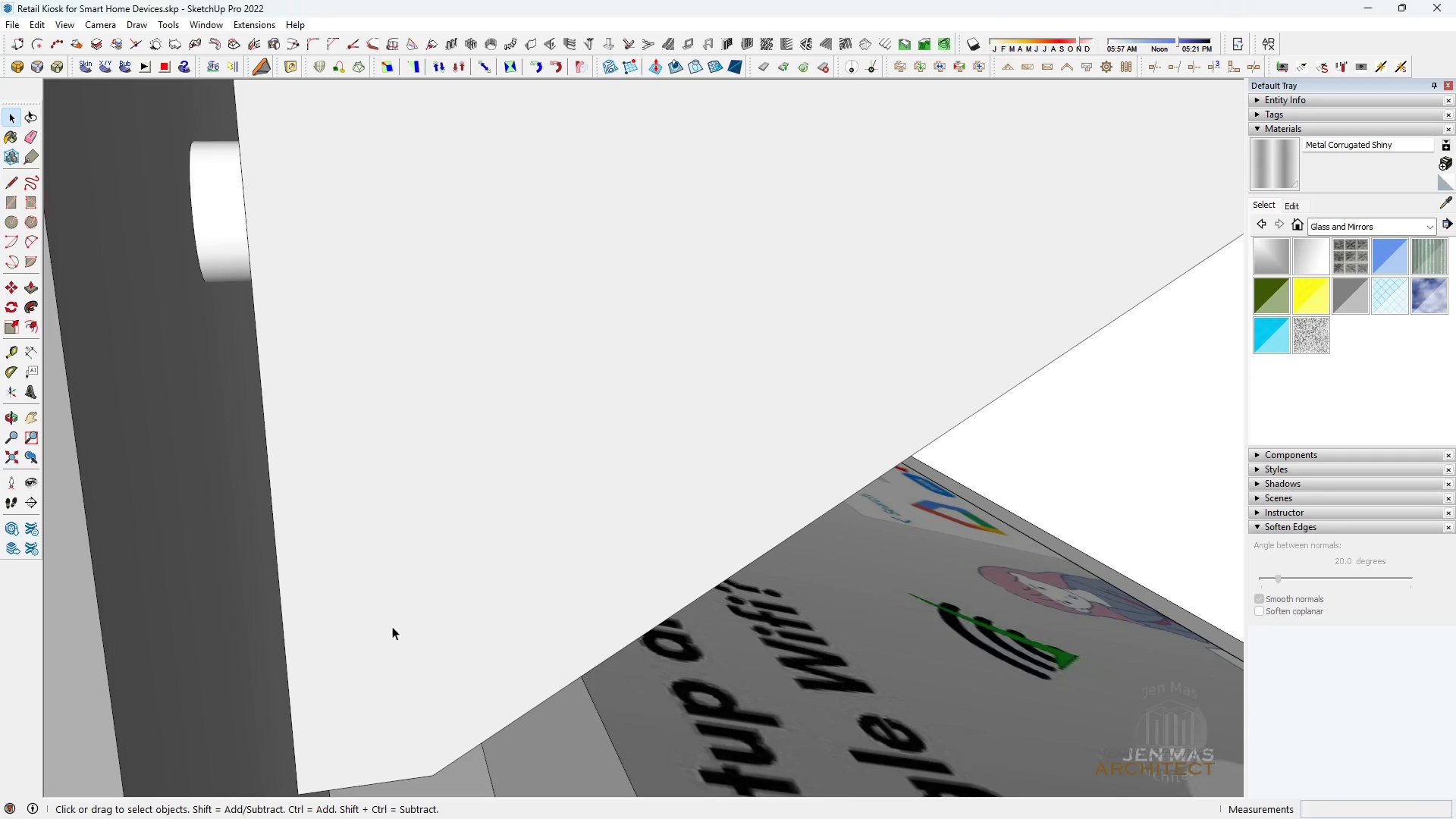 
triple_click([392, 626])
 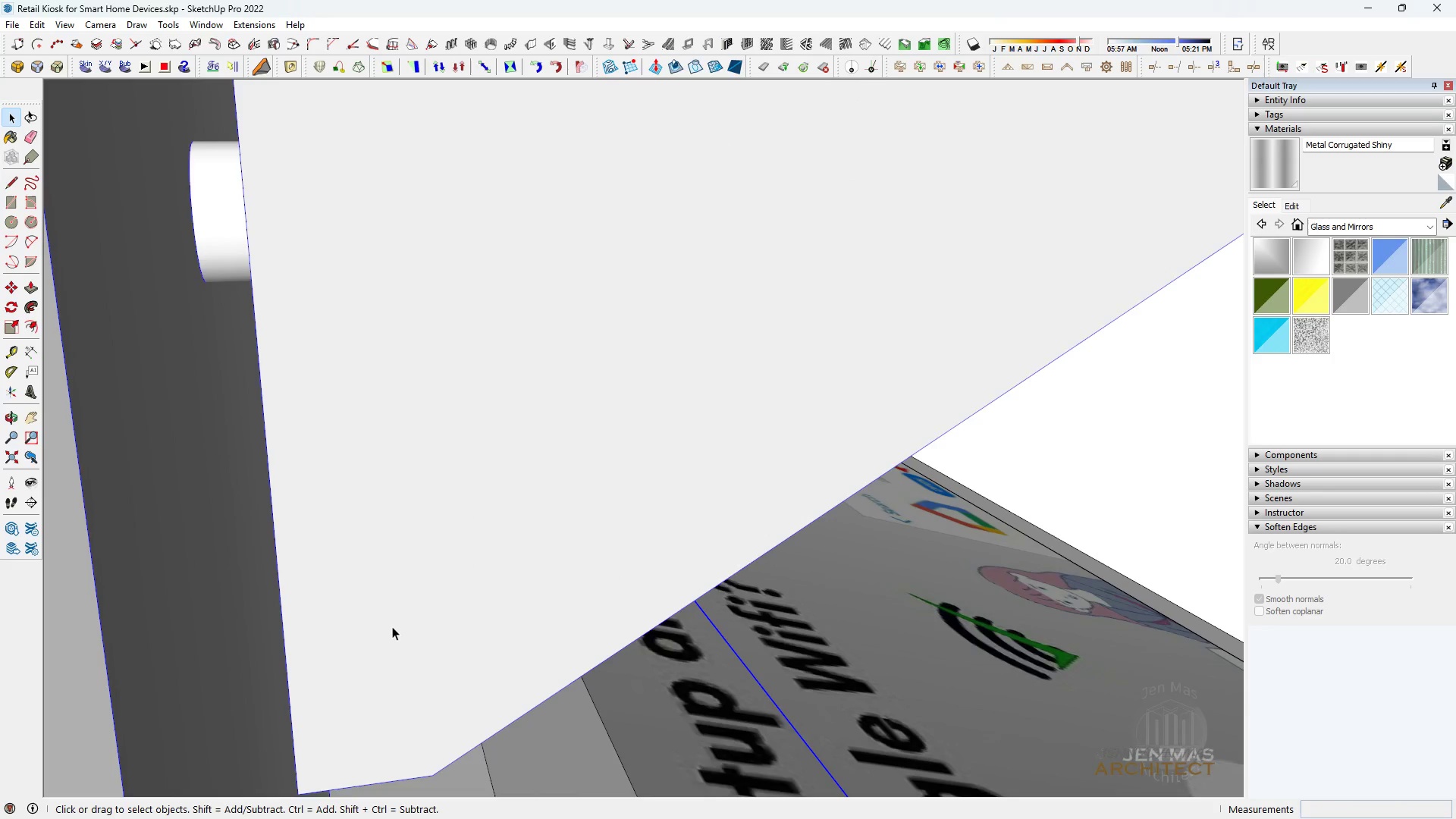 
triple_click([392, 626])
 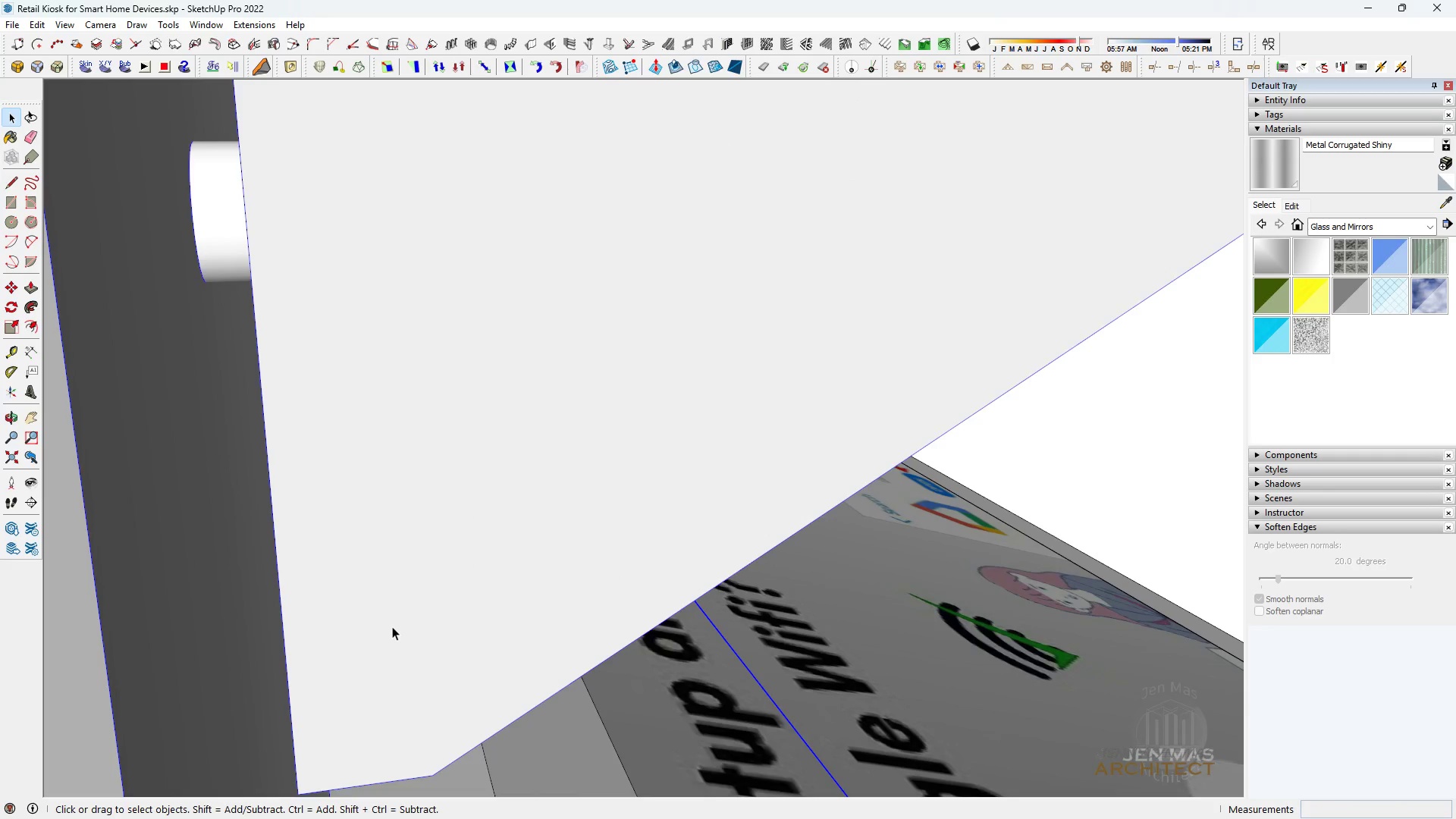 
triple_click([392, 626])
 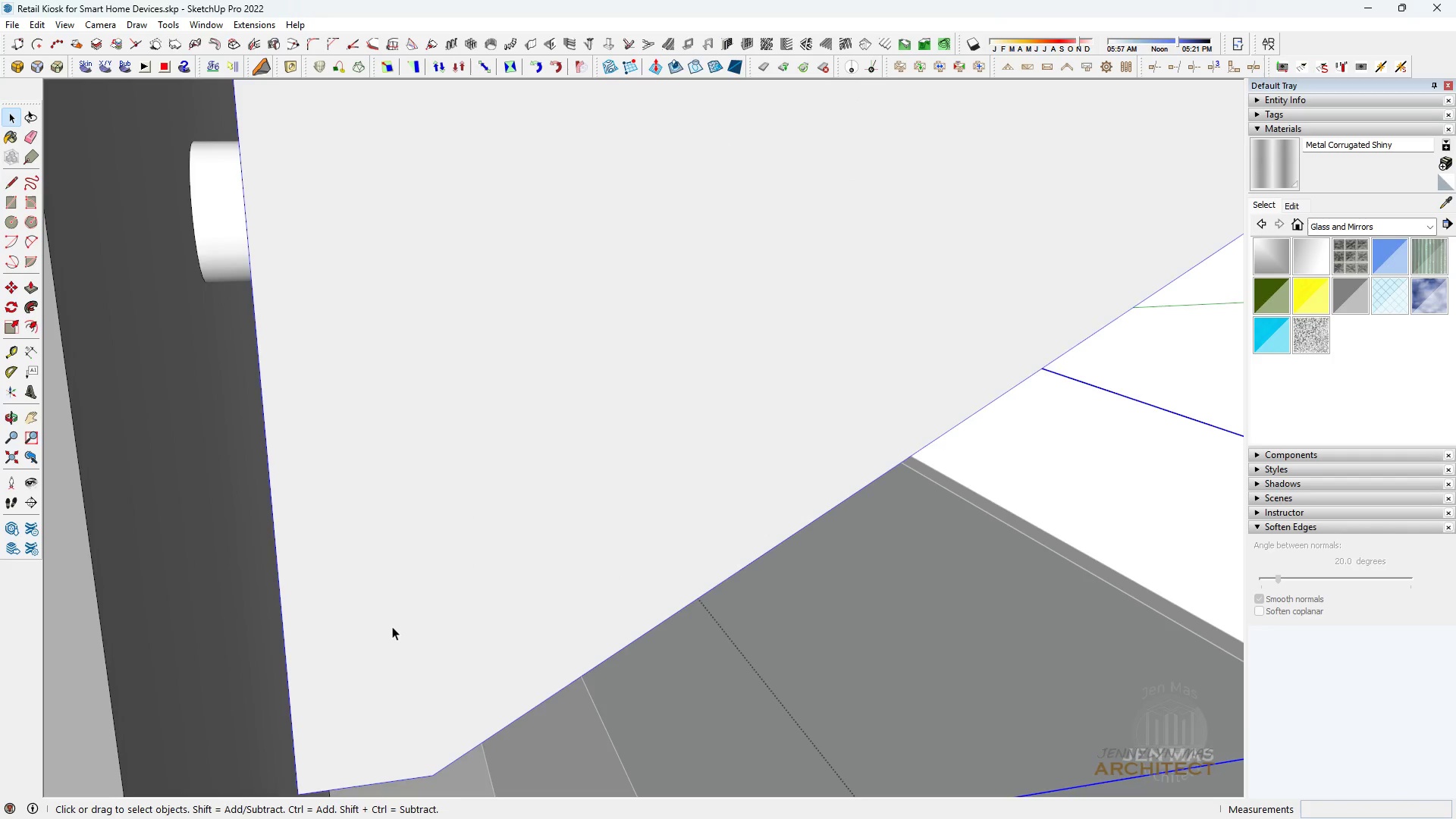 
triple_click([392, 626])
 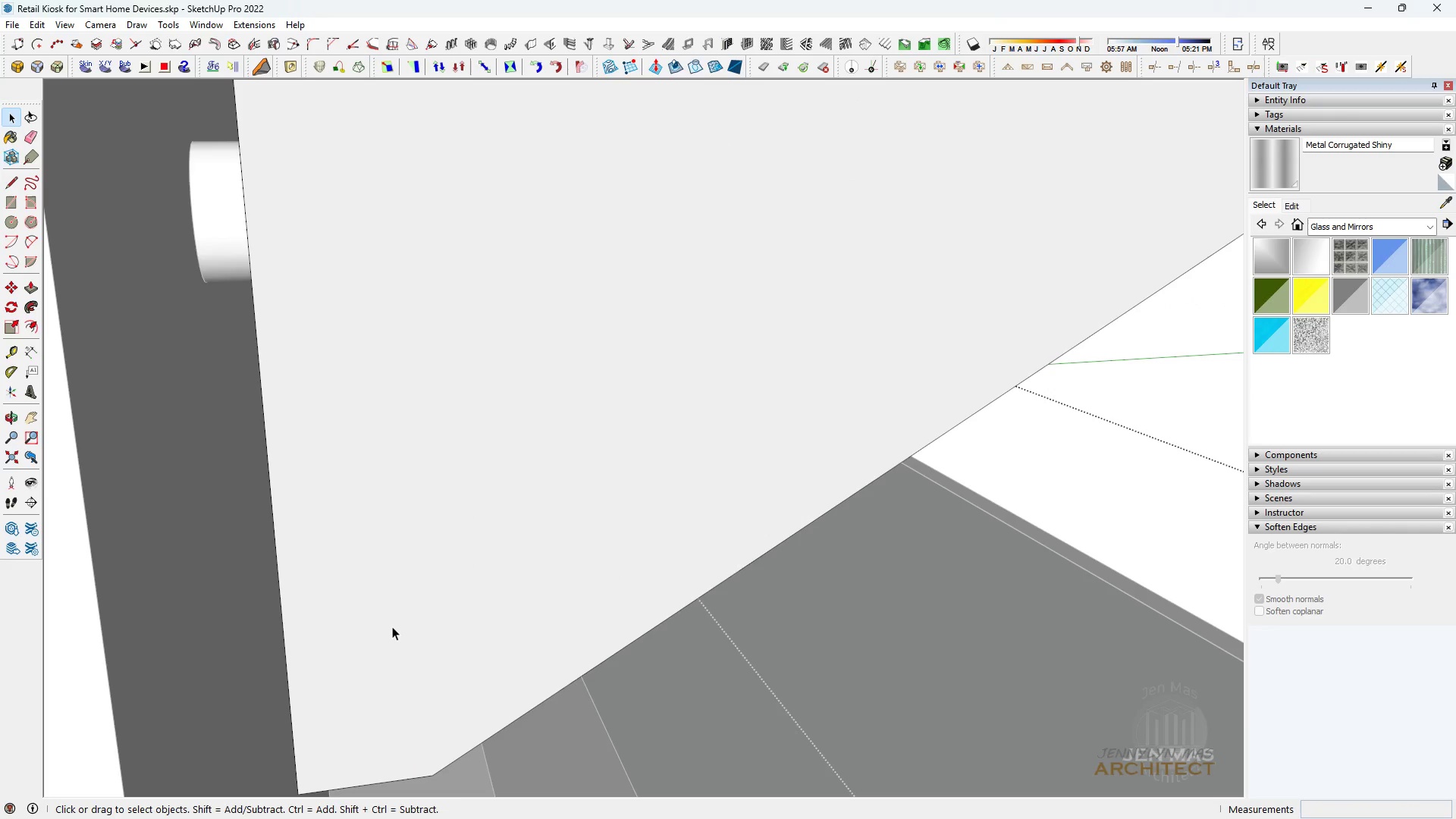 
triple_click([392, 626])
 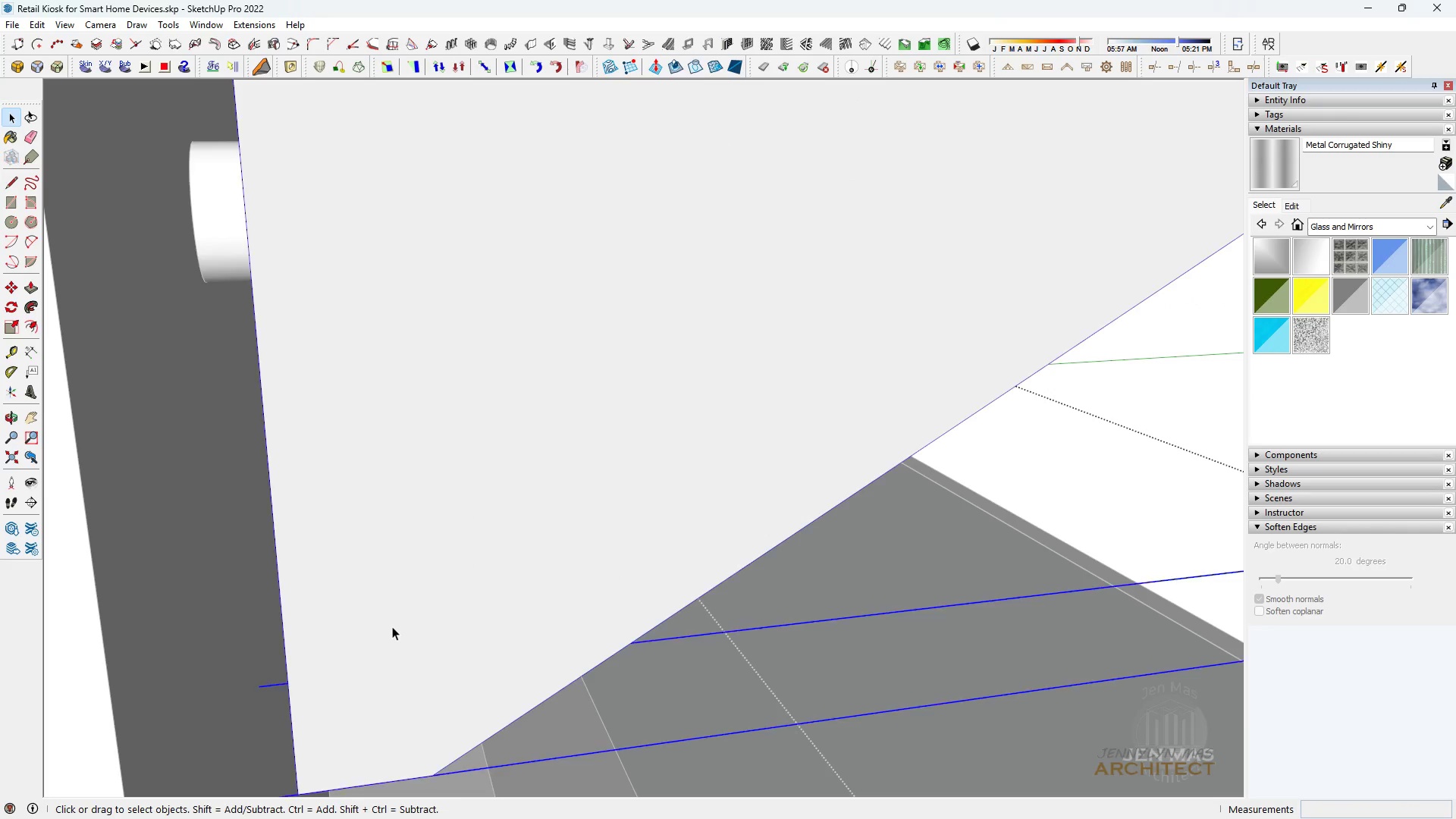 
triple_click([392, 626])
 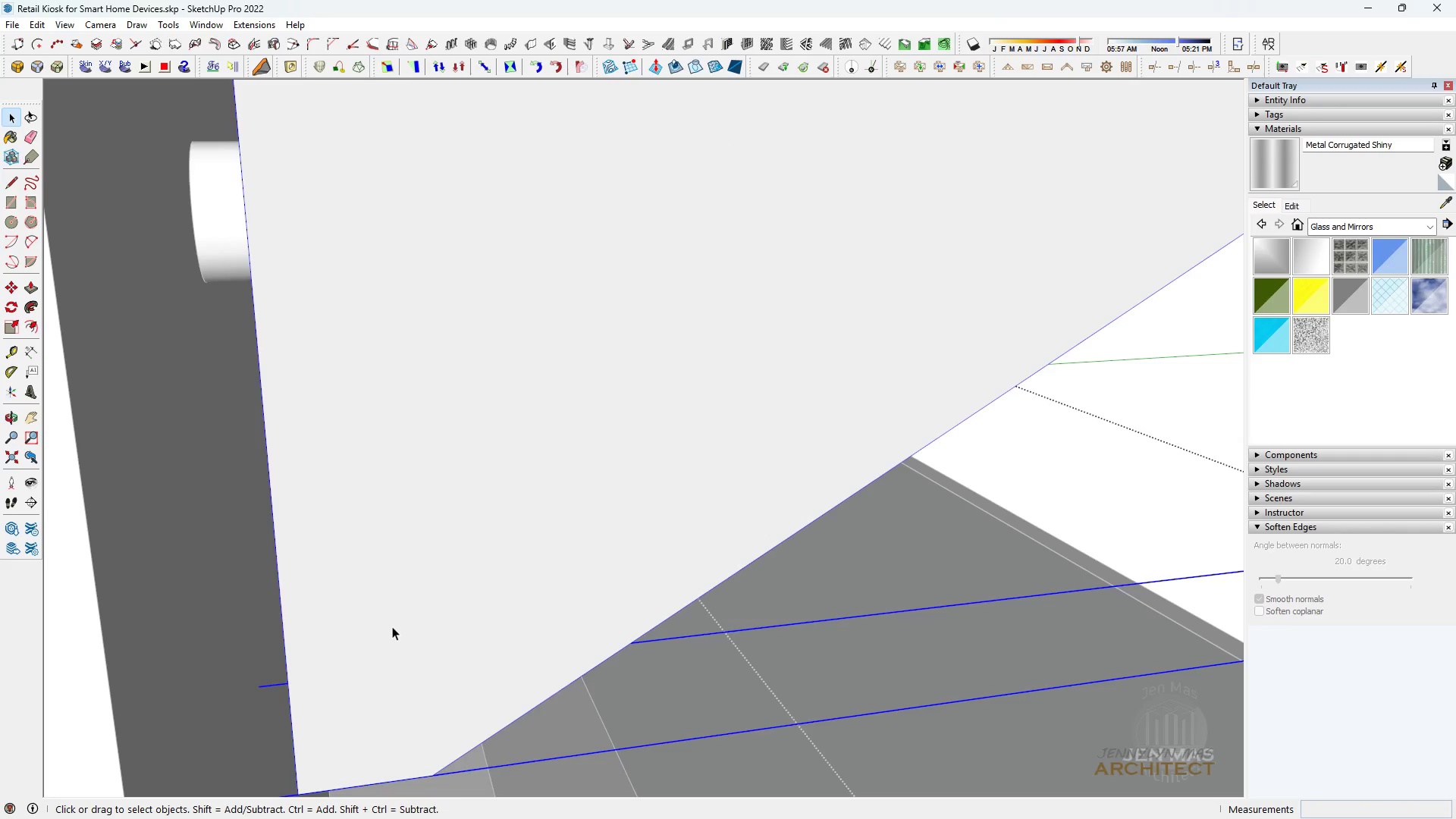 
triple_click([392, 626])
 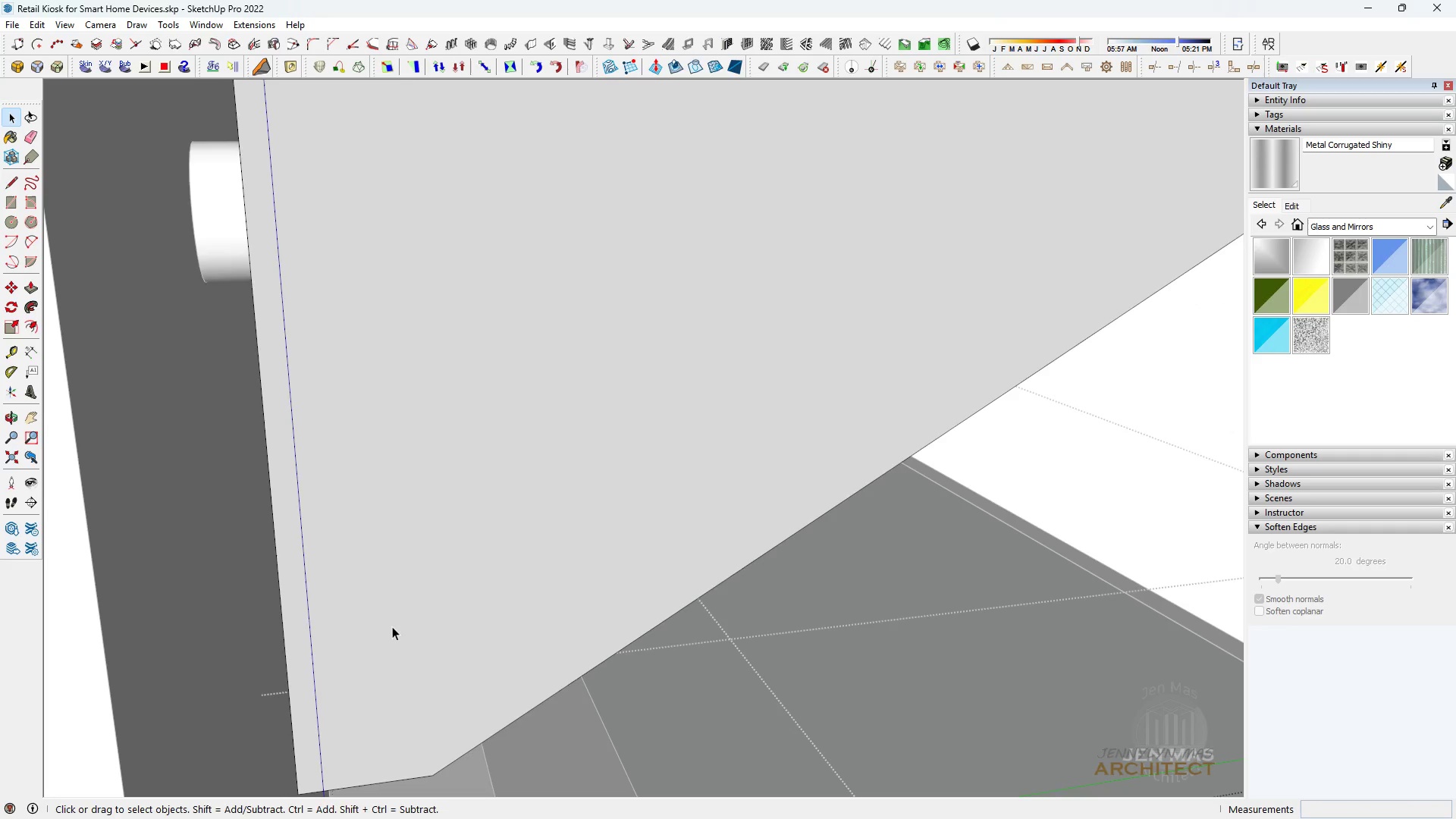 
triple_click([392, 626])
 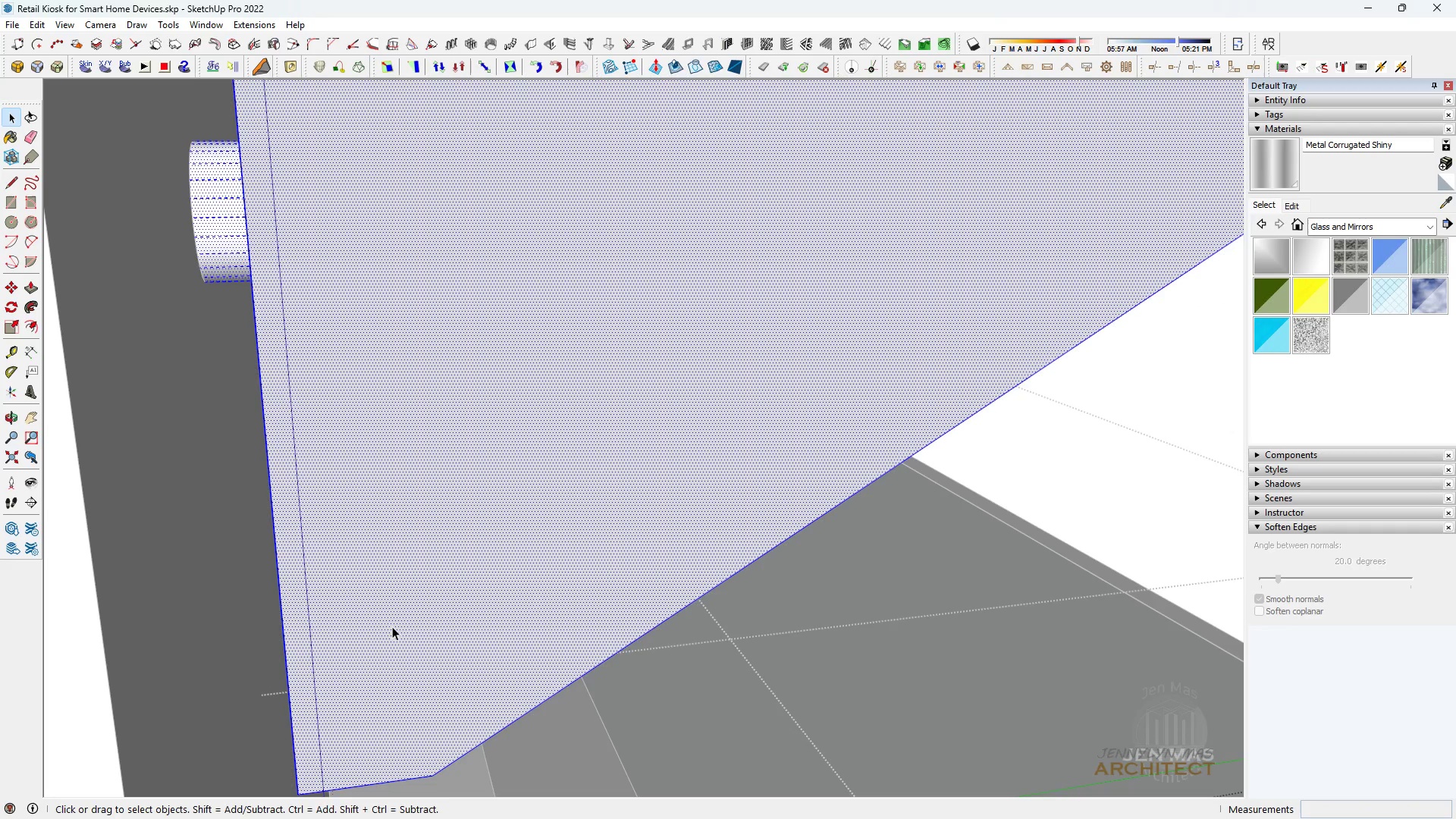 
triple_click([392, 626])
 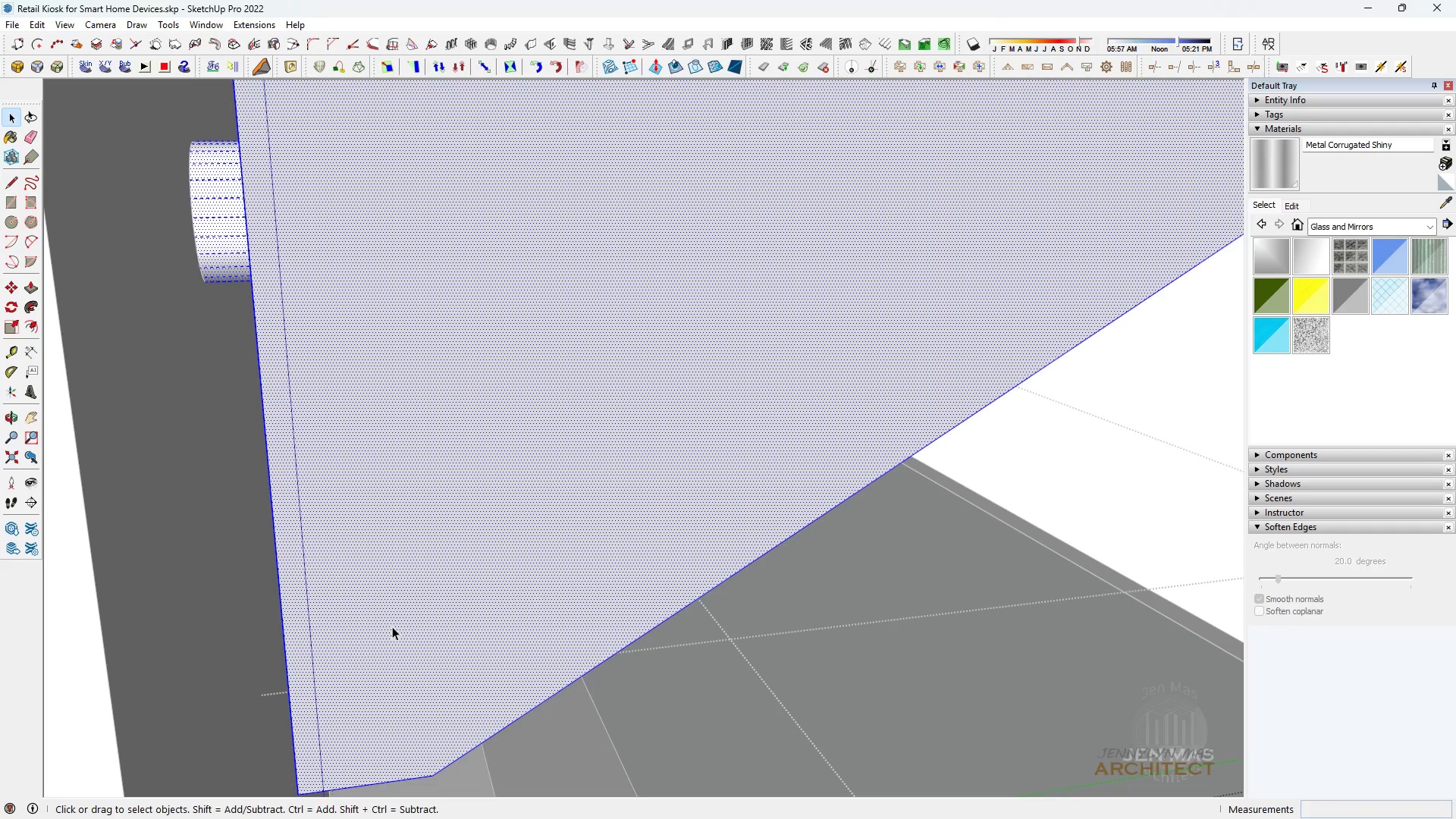 
type(h p2)
 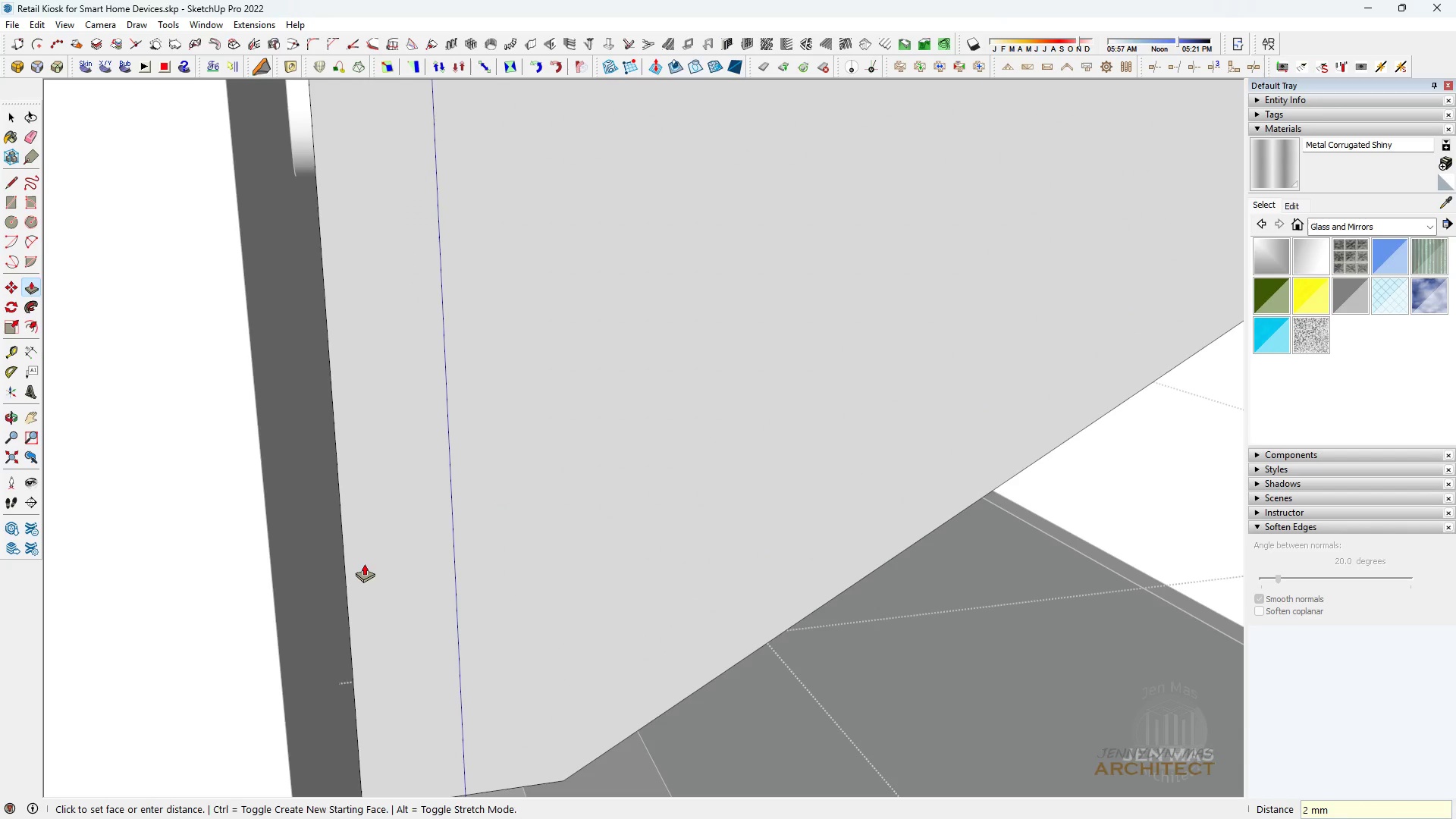 
left_click_drag(start_coordinate=[392, 548], to_coordinate=[516, 501])
 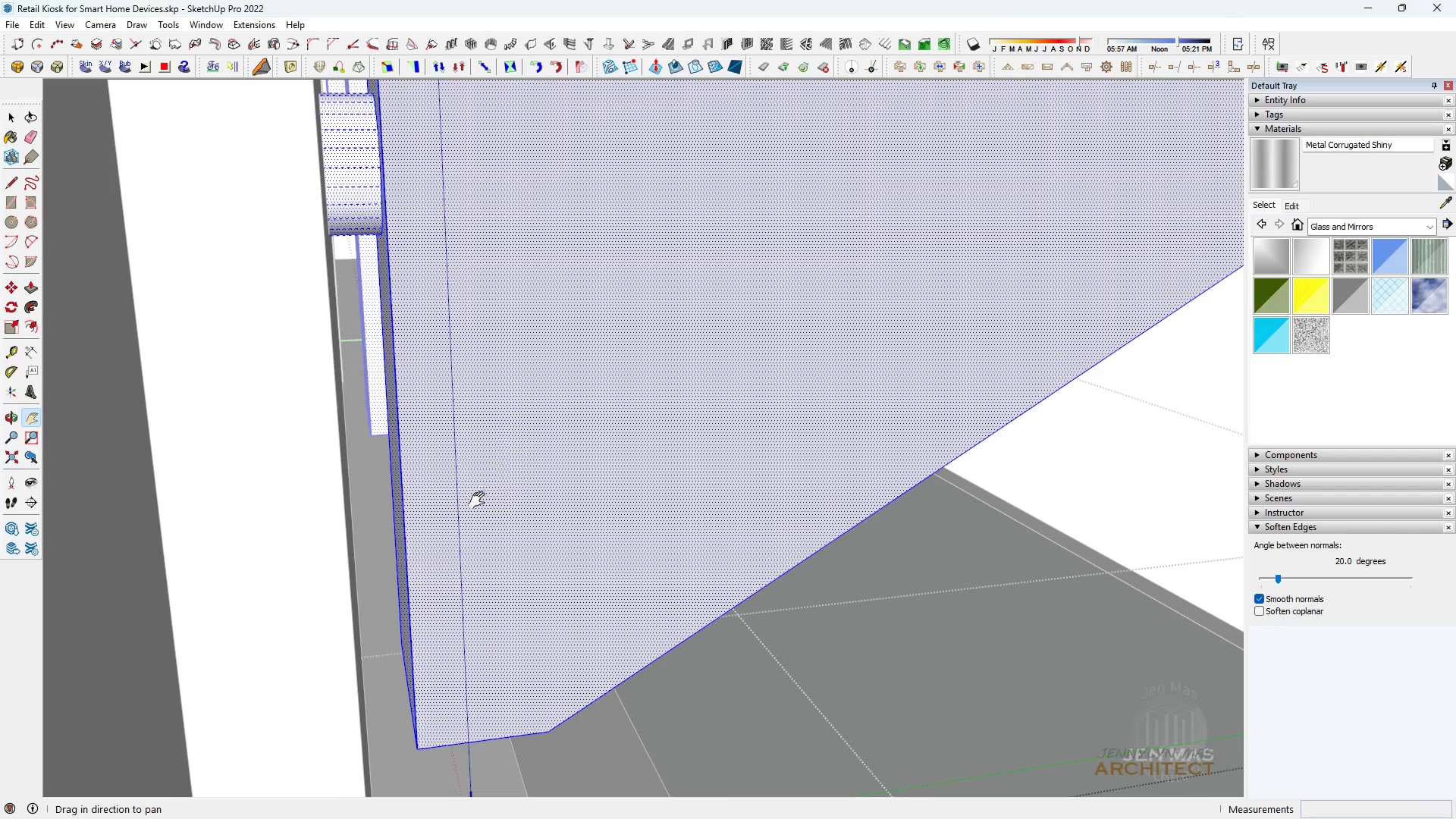 
scroll: coordinate [476, 498], scroll_direction: up, amount: 2.0
 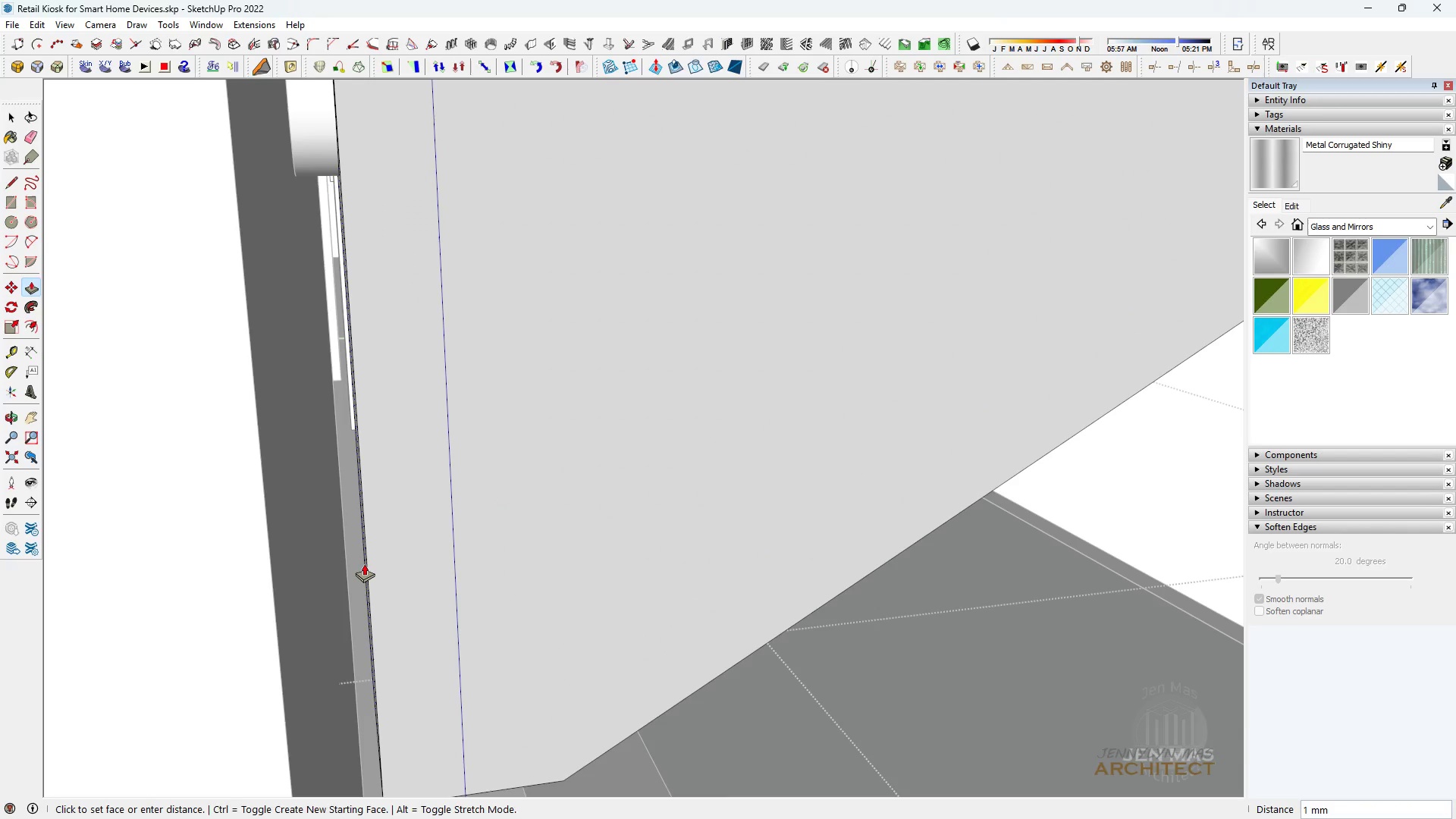 
key(Enter)
 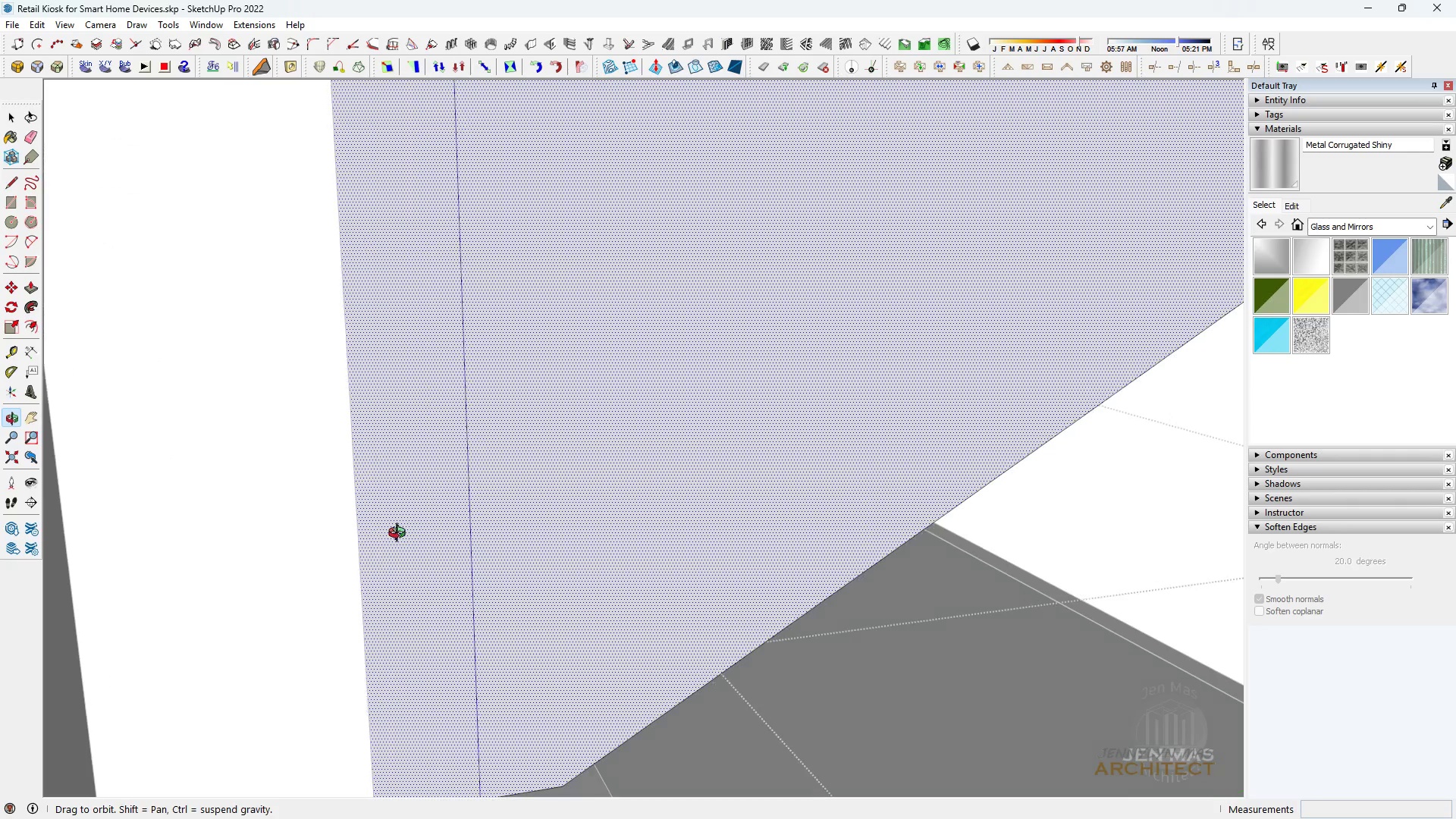 
scroll: coordinate [352, 275], scroll_direction: down, amount: 41.0
 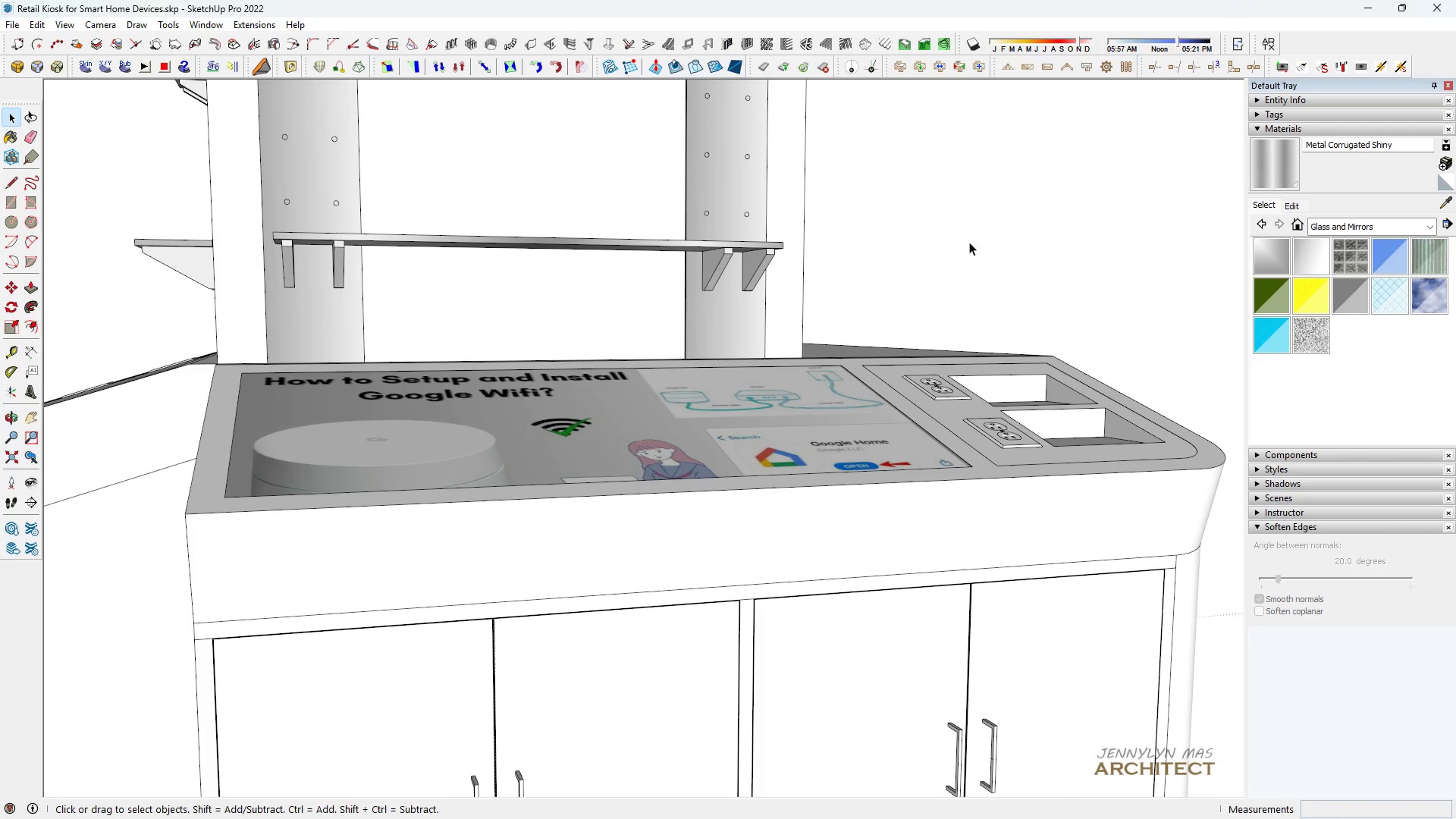 
type( )
key(Escape)
key(Escape)
key(Escape)
key(Escape)
key(Escape)
type( hhh )
 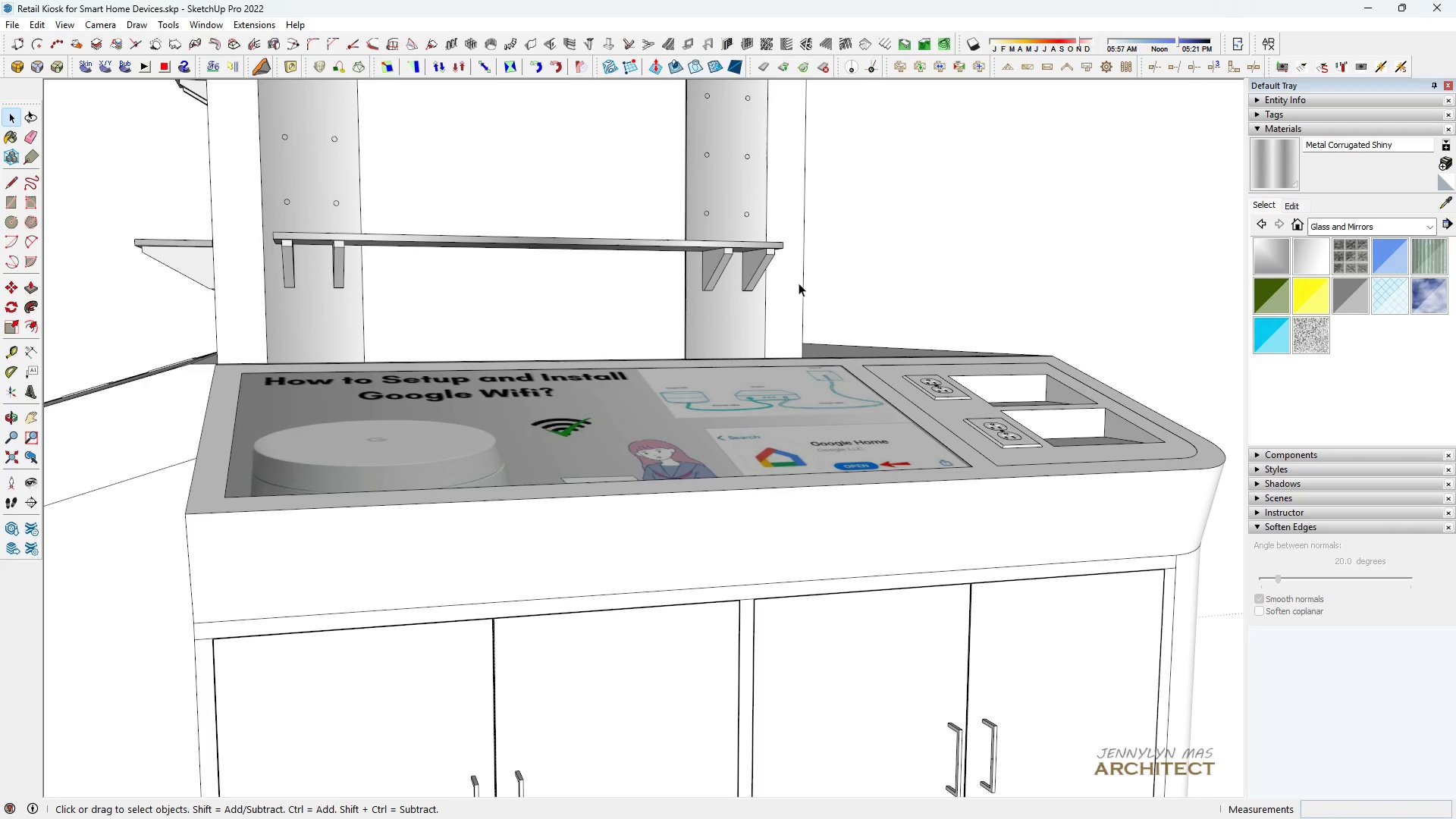 
left_click([969, 242])
 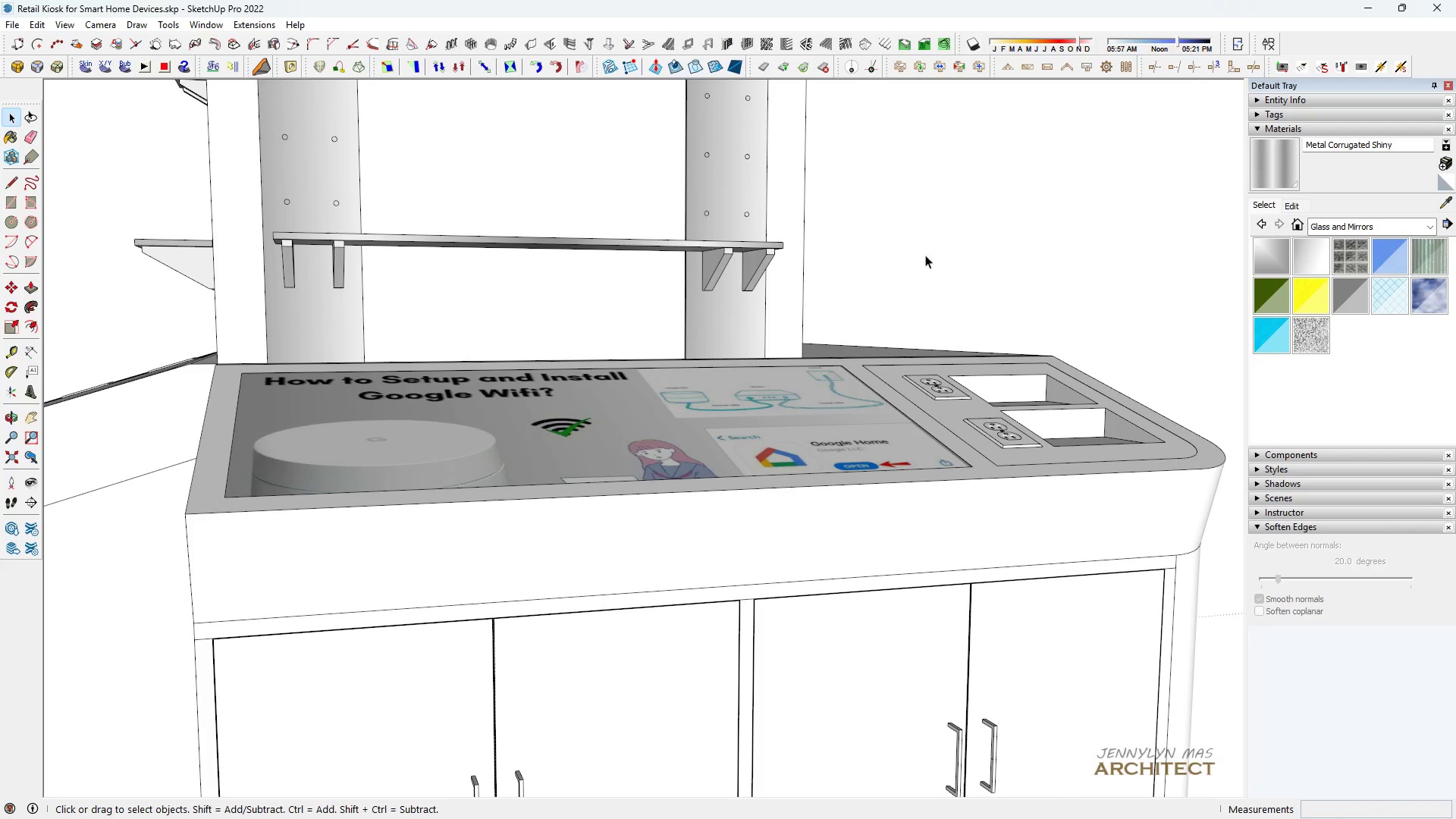 
type(hh hhh hh)
 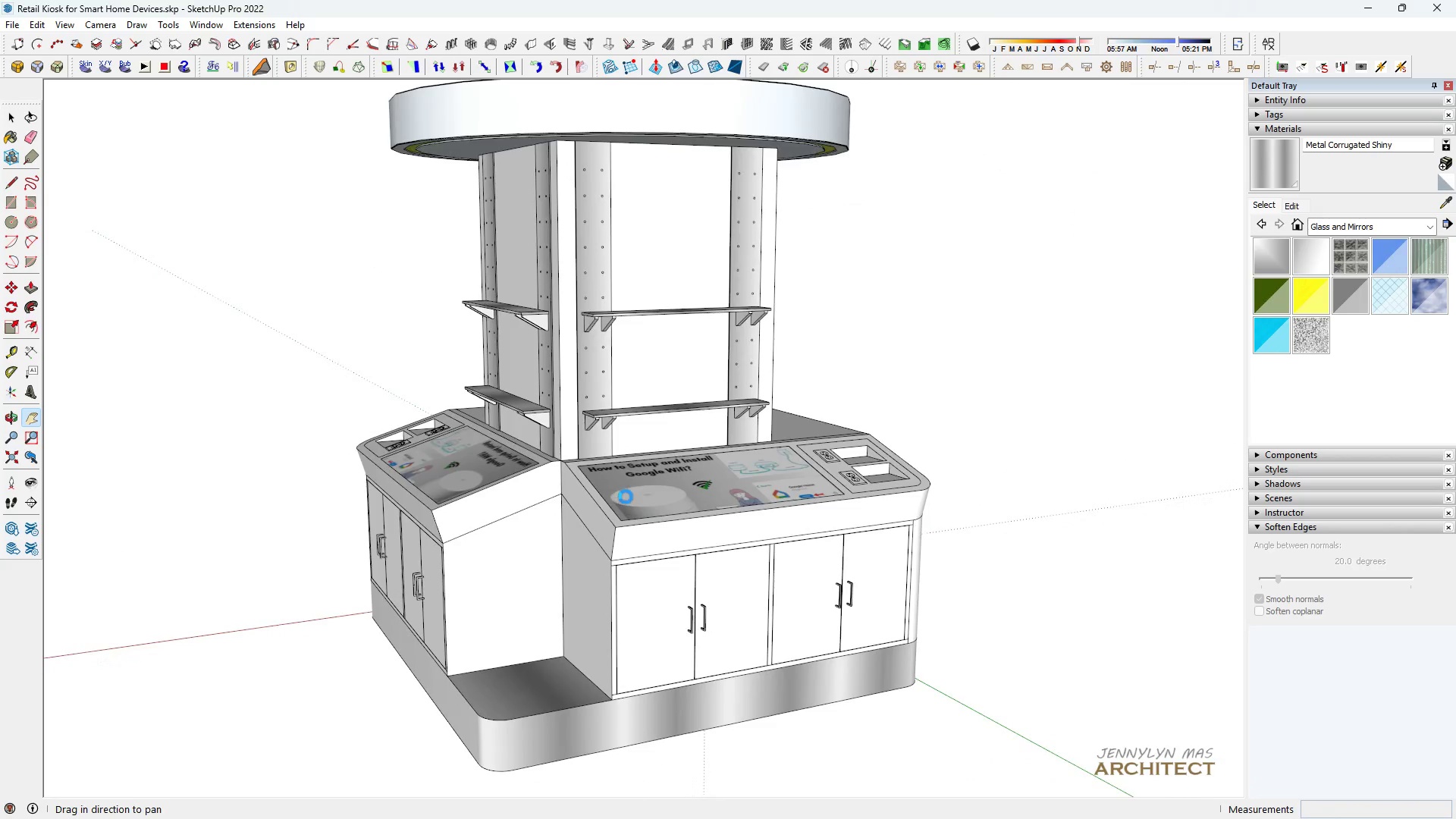 
scroll: coordinate [437, 441], scroll_direction: down, amount: 12.0
 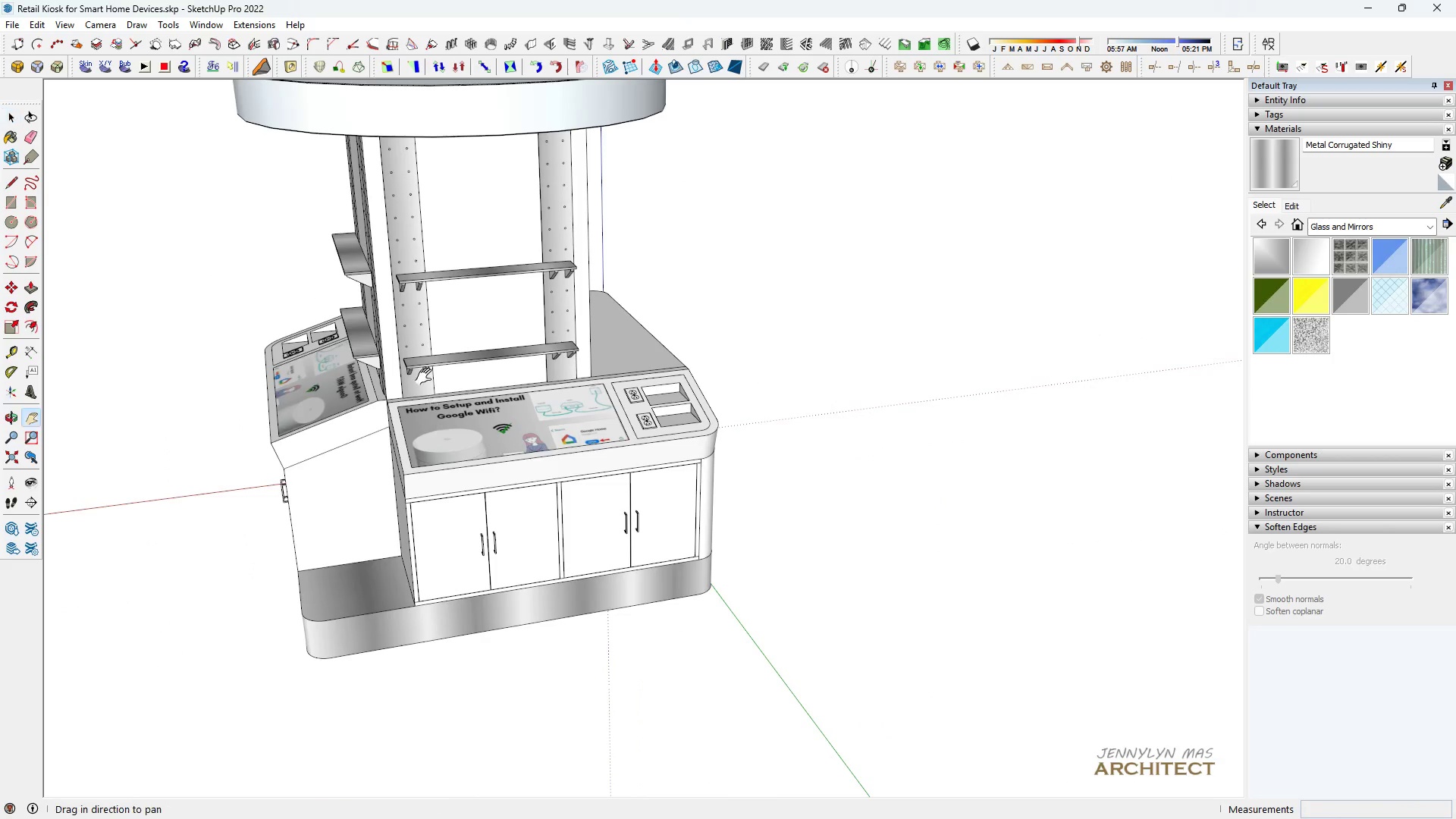 
left_click_drag(start_coordinate=[428, 377], to_coordinate=[931, 445])
 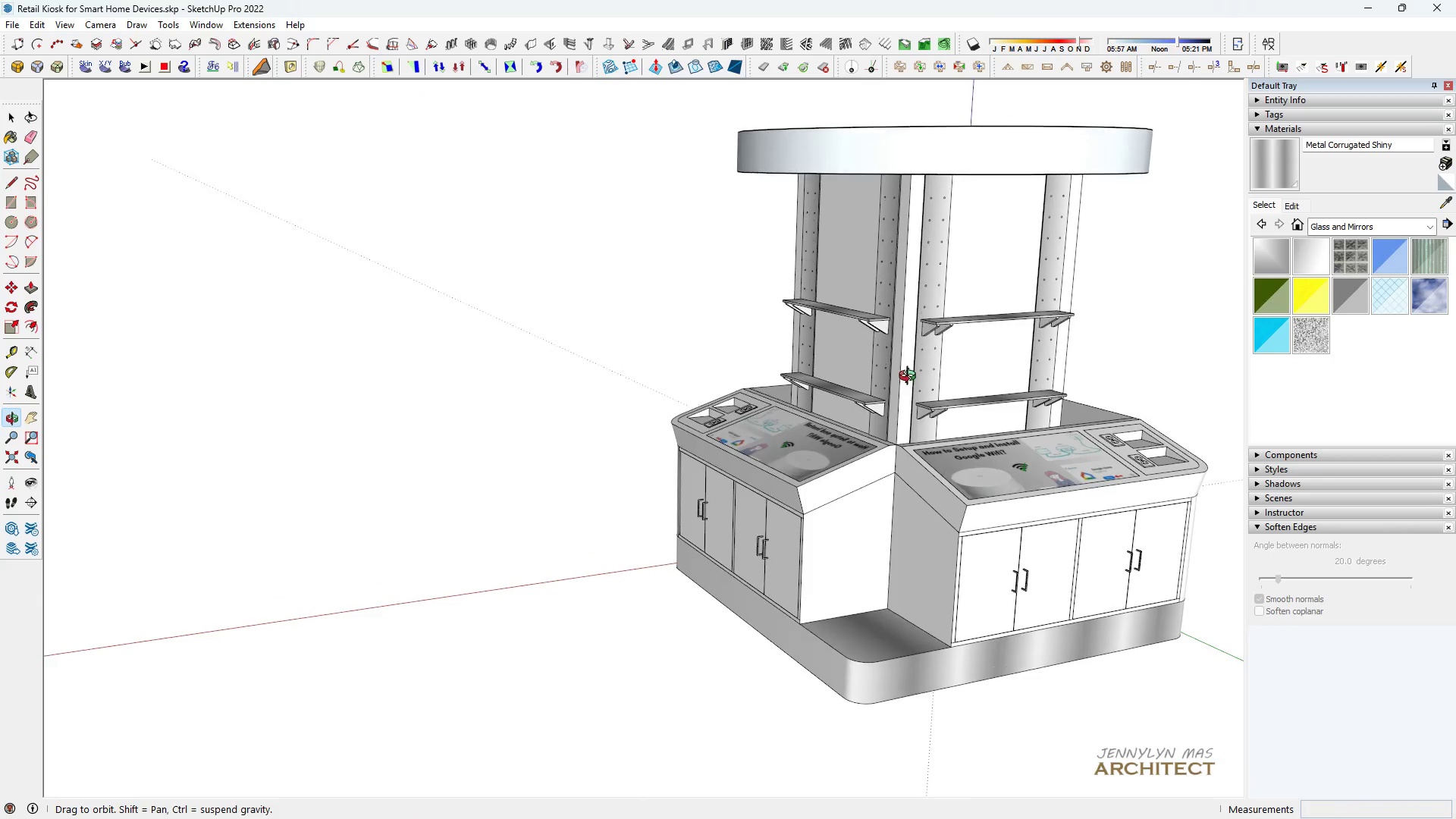 
scroll: coordinate [907, 365], scroll_direction: down, amount: 3.0
 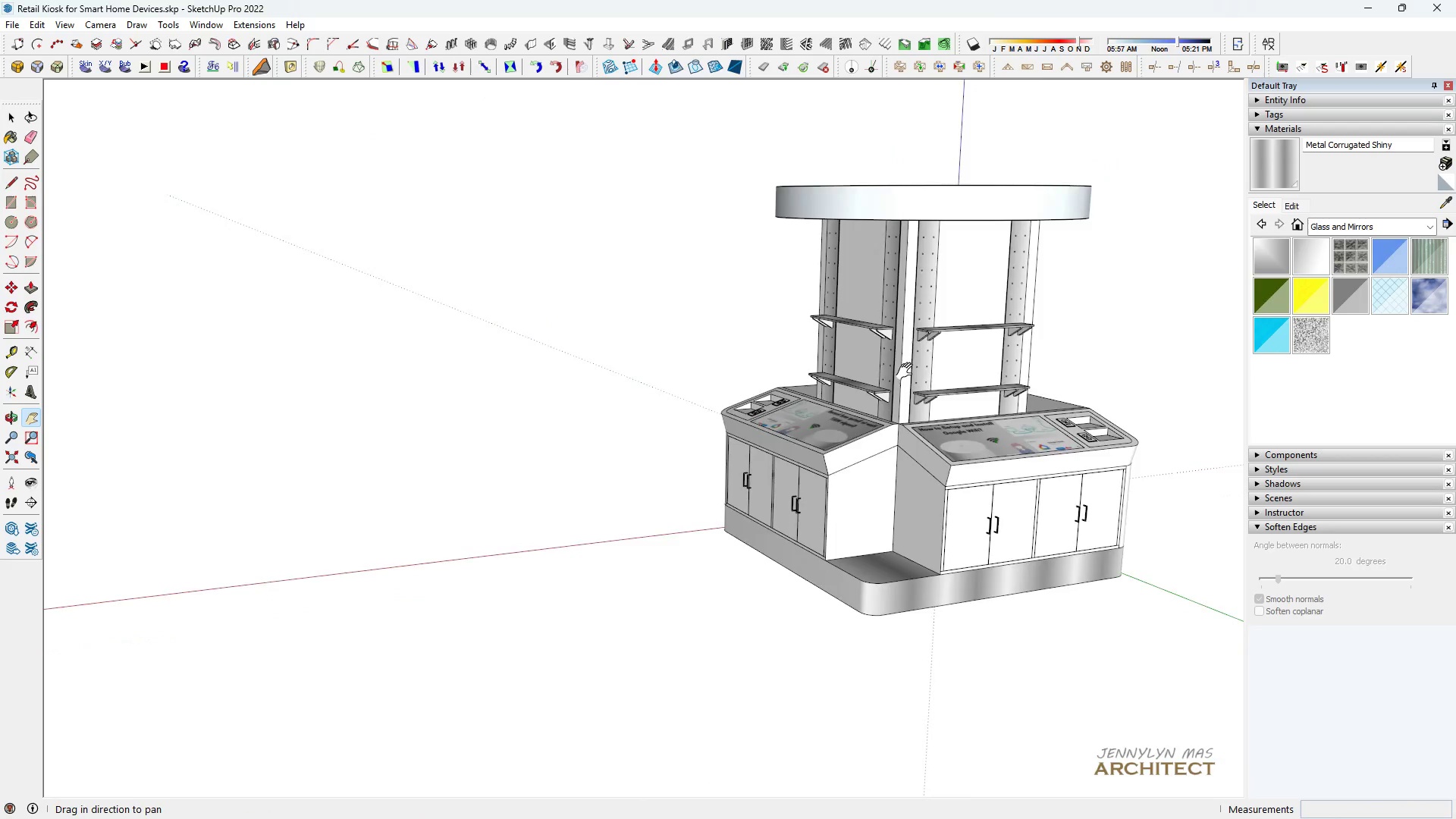 
left_click_drag(start_coordinate=[887, 373], to_coordinate=[516, 425])
 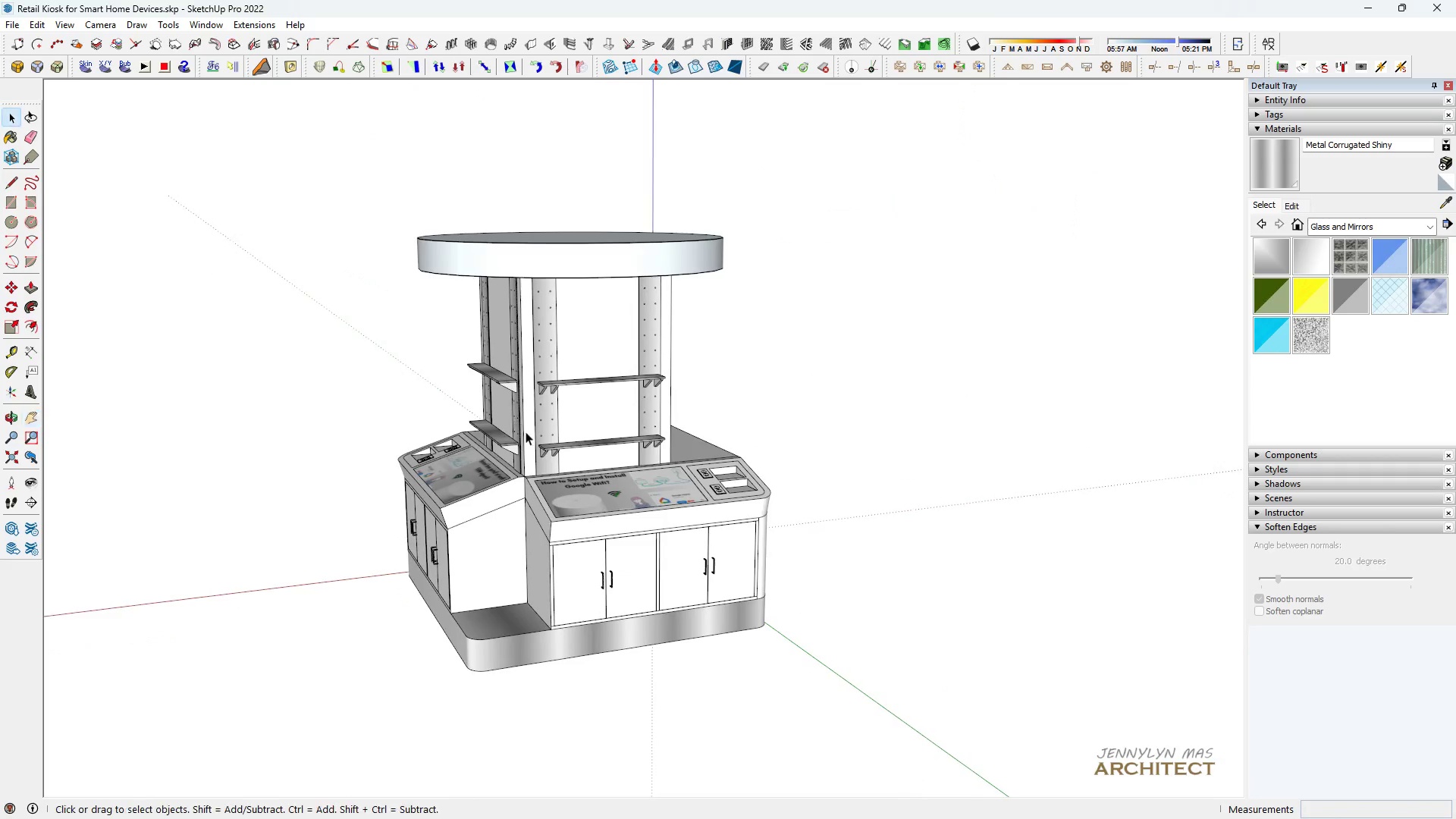 
scroll: coordinate [522, 473], scroll_direction: up, amount: 4.0
 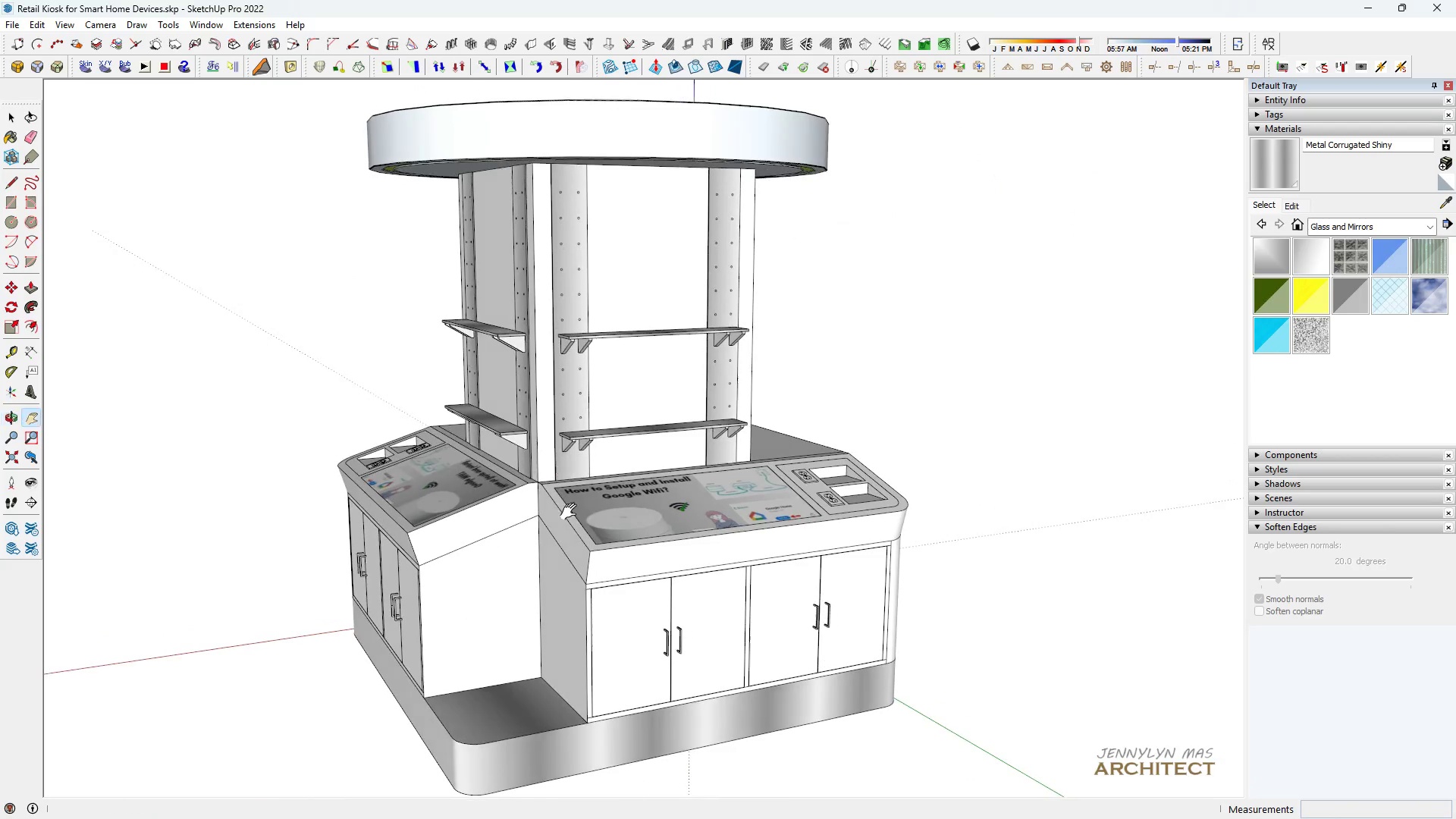 
left_click_drag(start_coordinate=[601, 519], to_coordinate=[626, 497])
 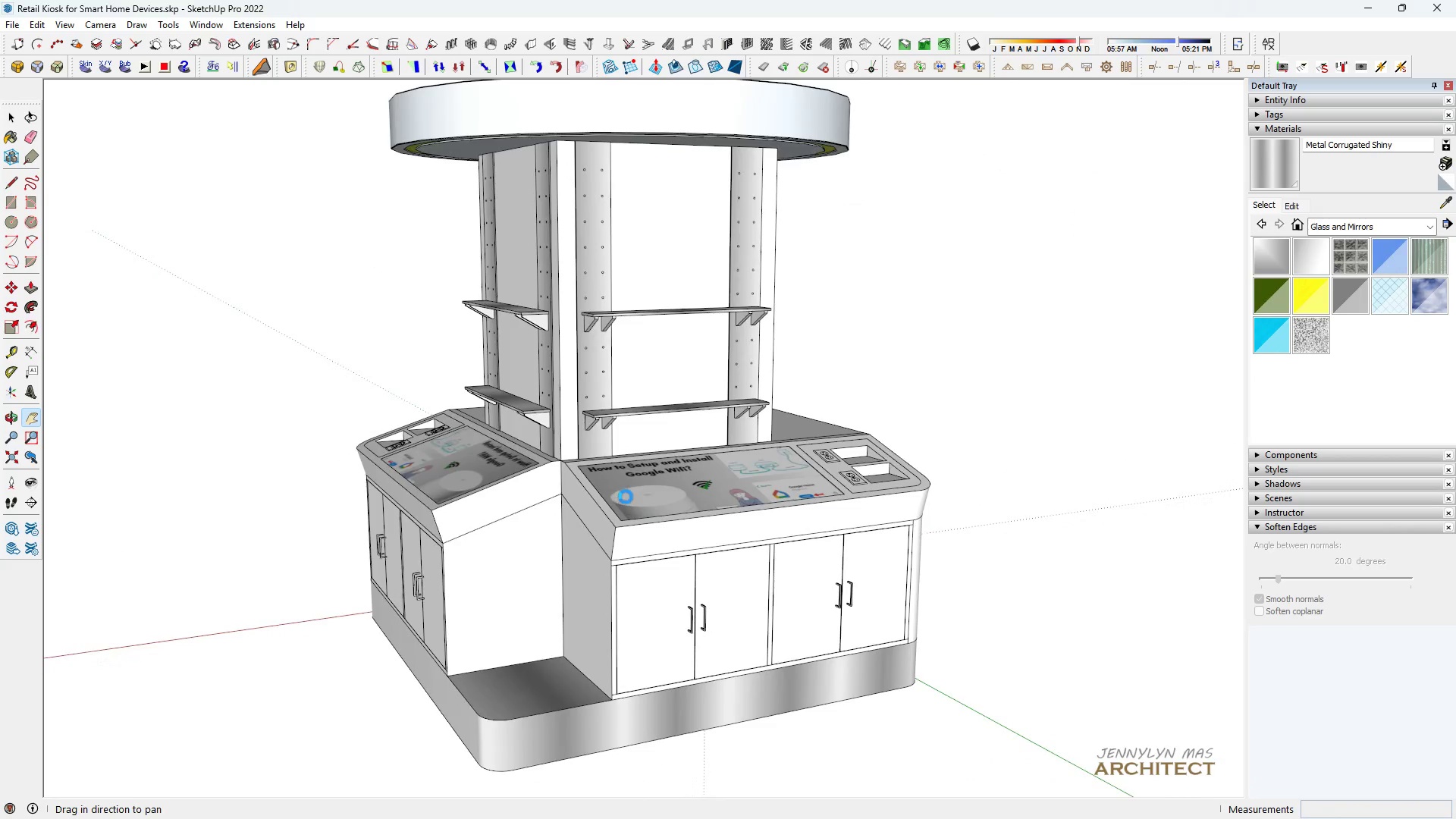 
key(Control+ControlLeft)
 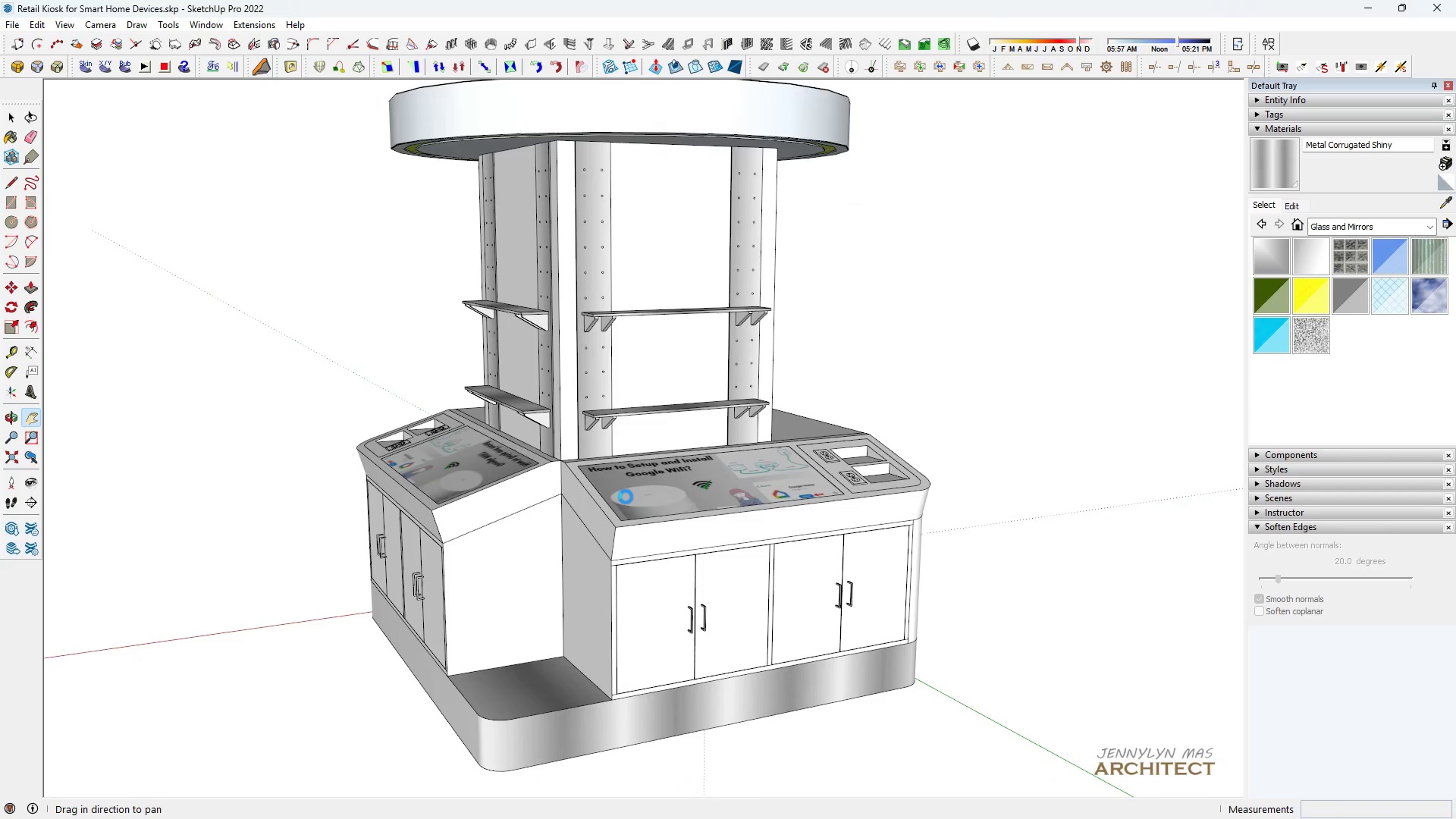 
key(Control+S)
 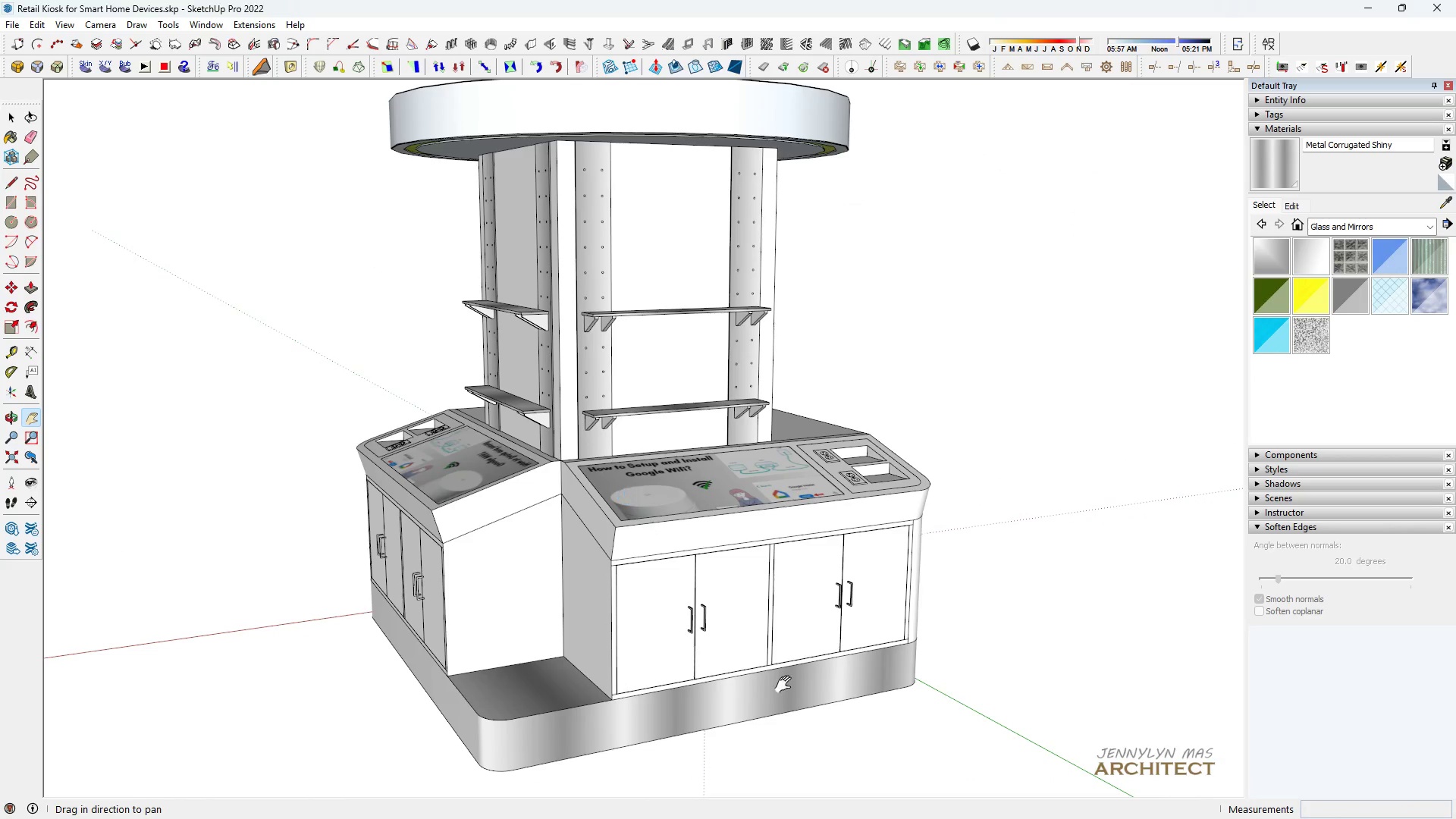 
key(Space)
 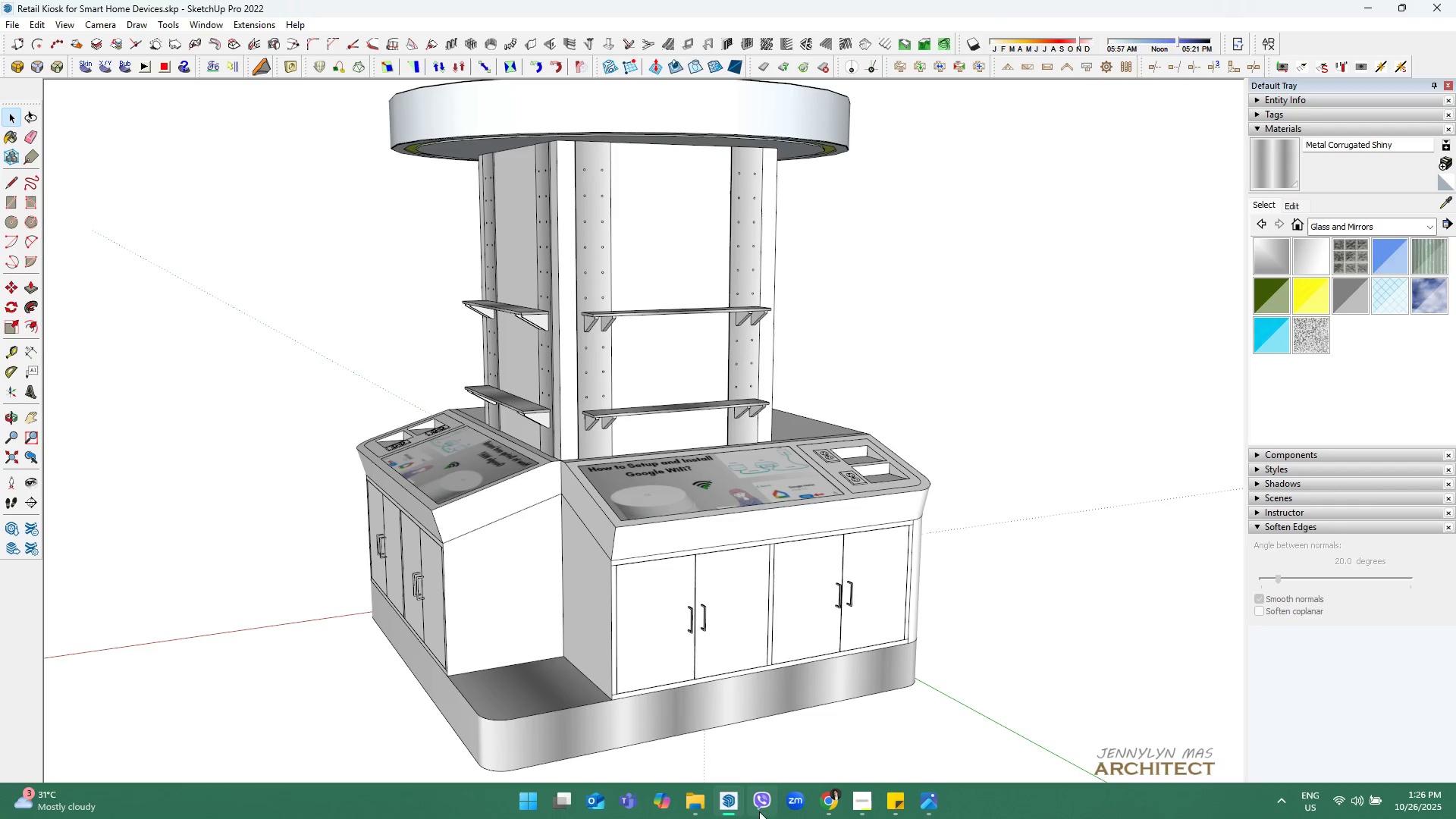 
left_click_drag(start_coordinate=[712, 818], to_coordinate=[731, 810])
 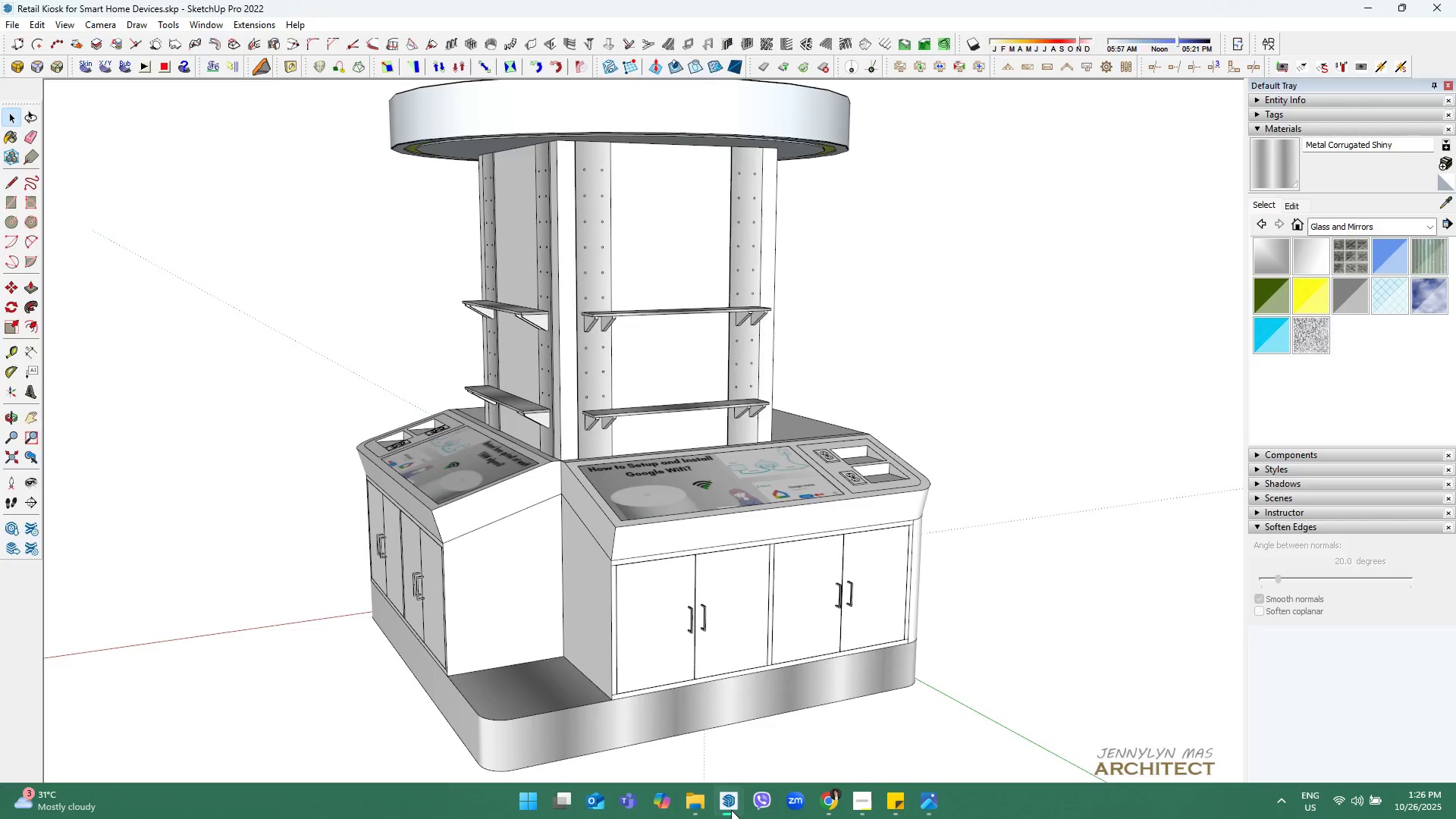 
left_click([731, 810])